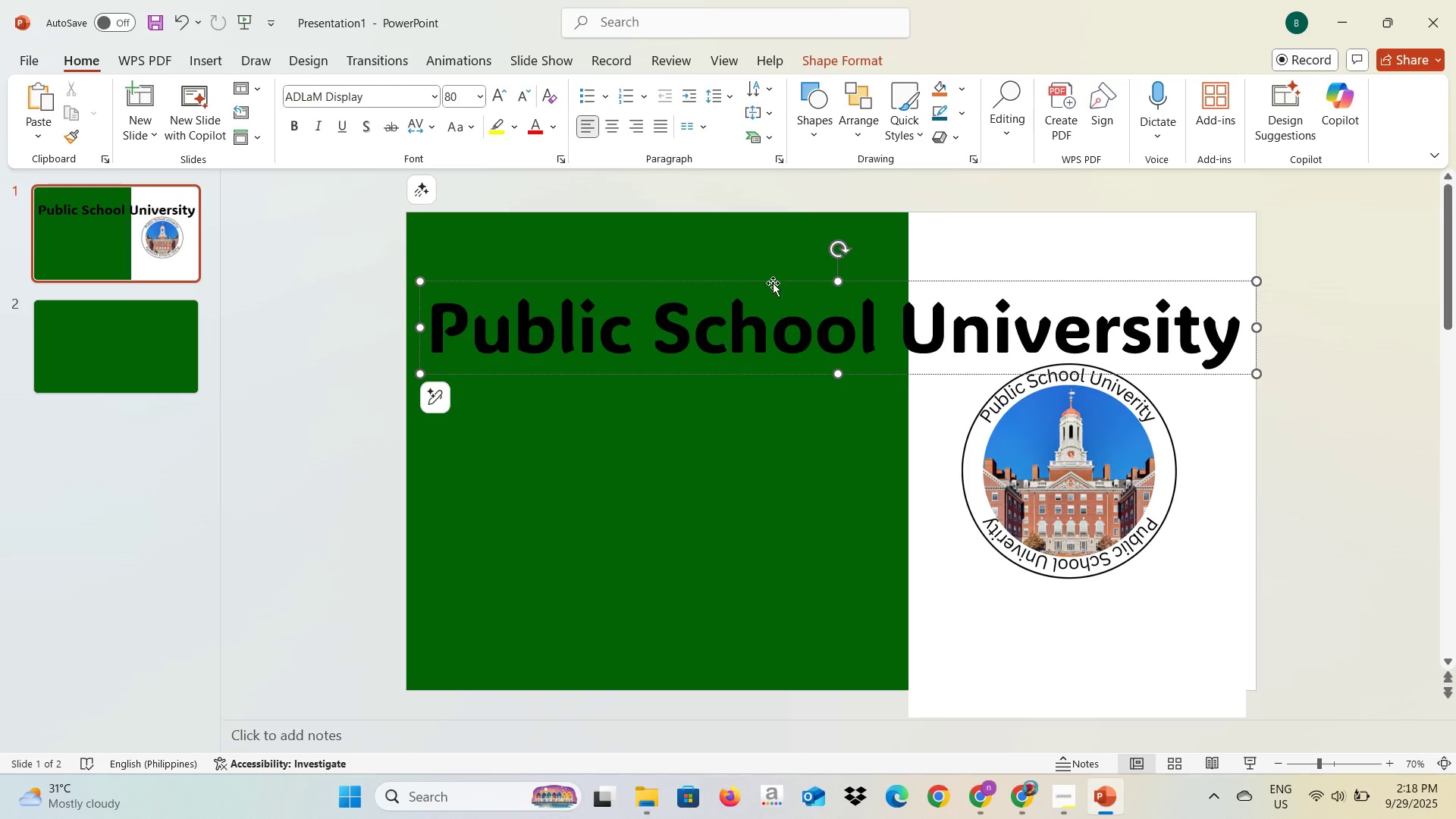 
left_click_drag(start_coordinate=[774, 282], to_coordinate=[780, 244])
 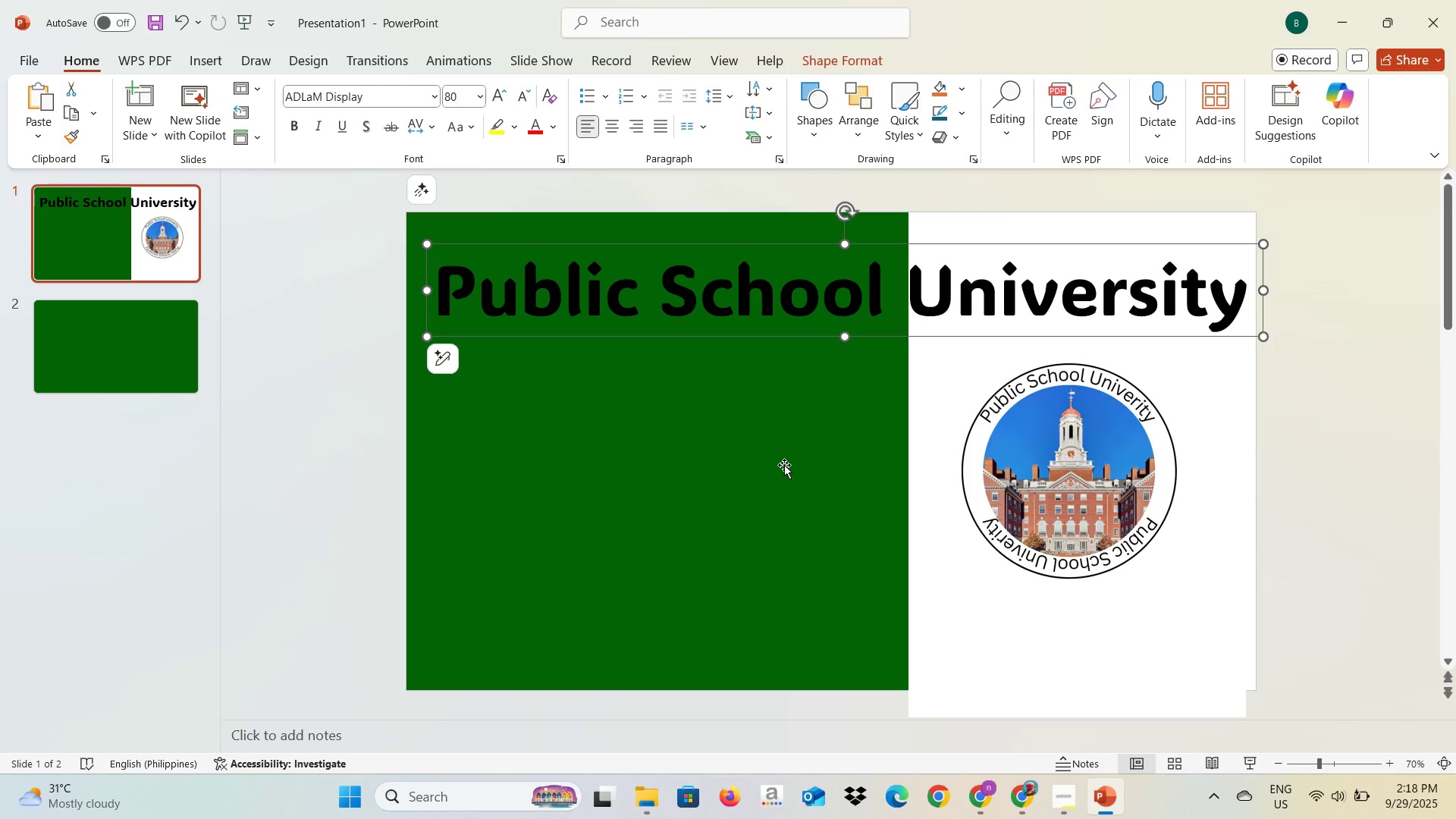 
left_click([1013, 588])
 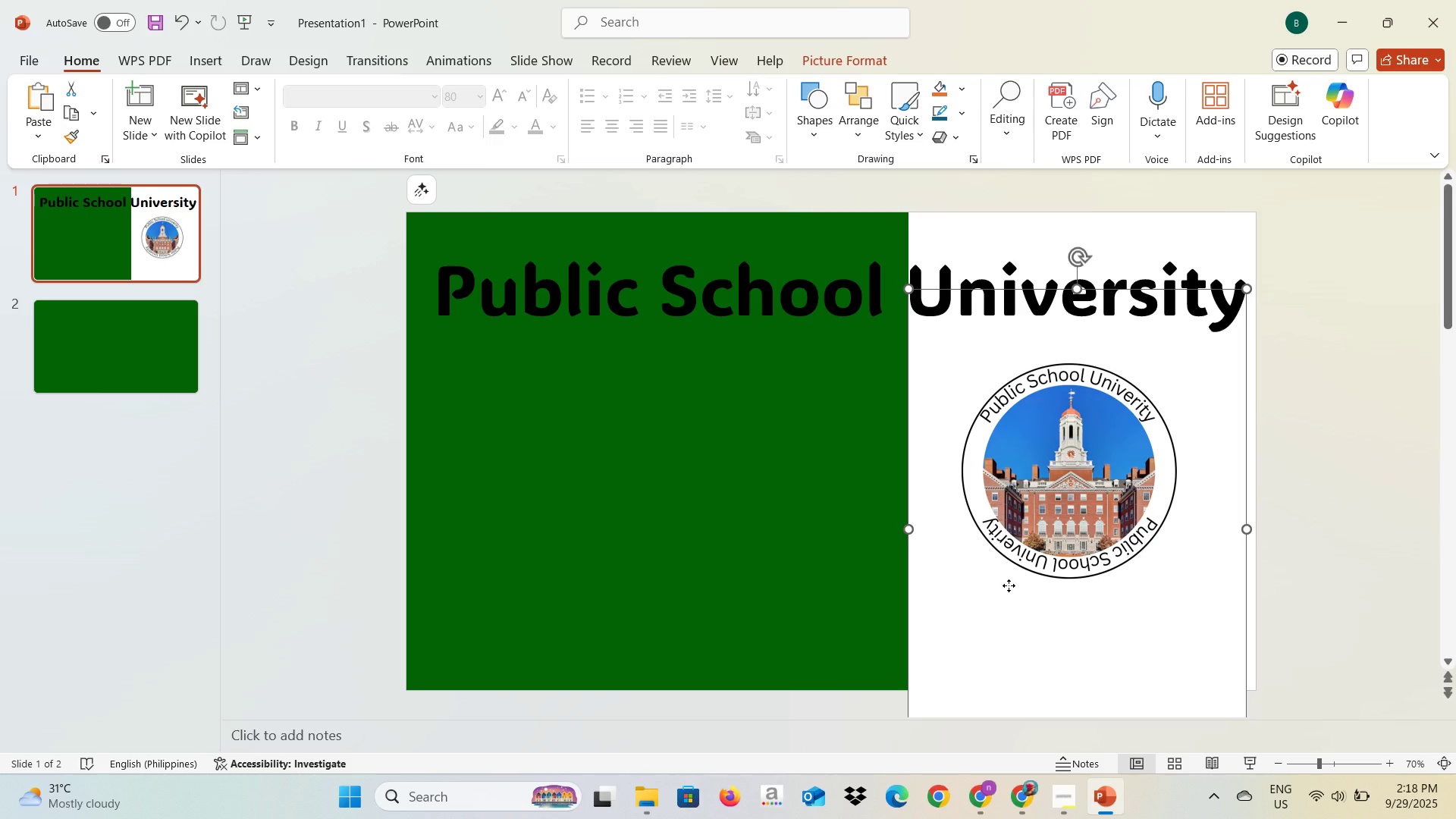 
right_click([1009, 585])
 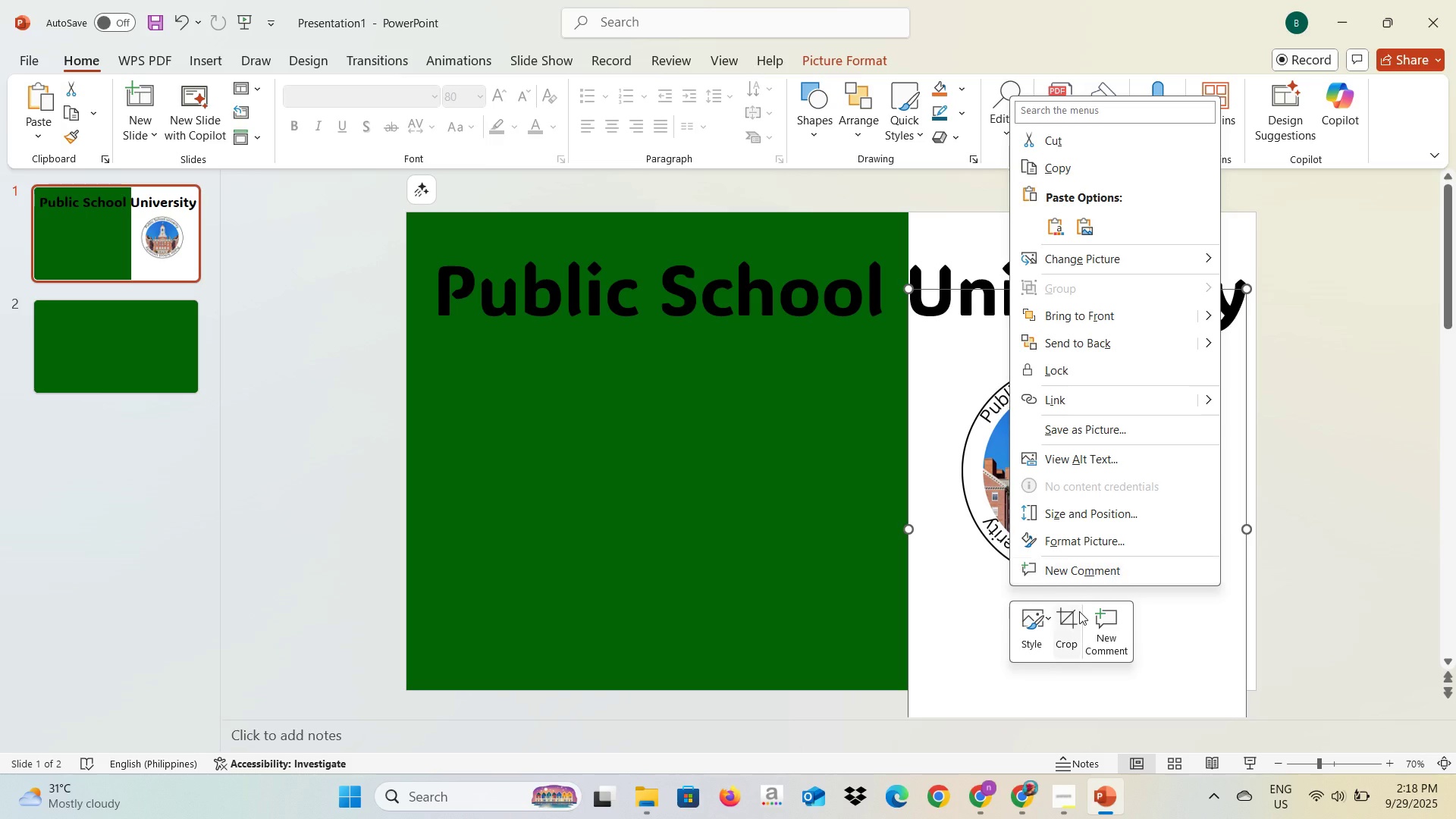 
left_click([1075, 617])
 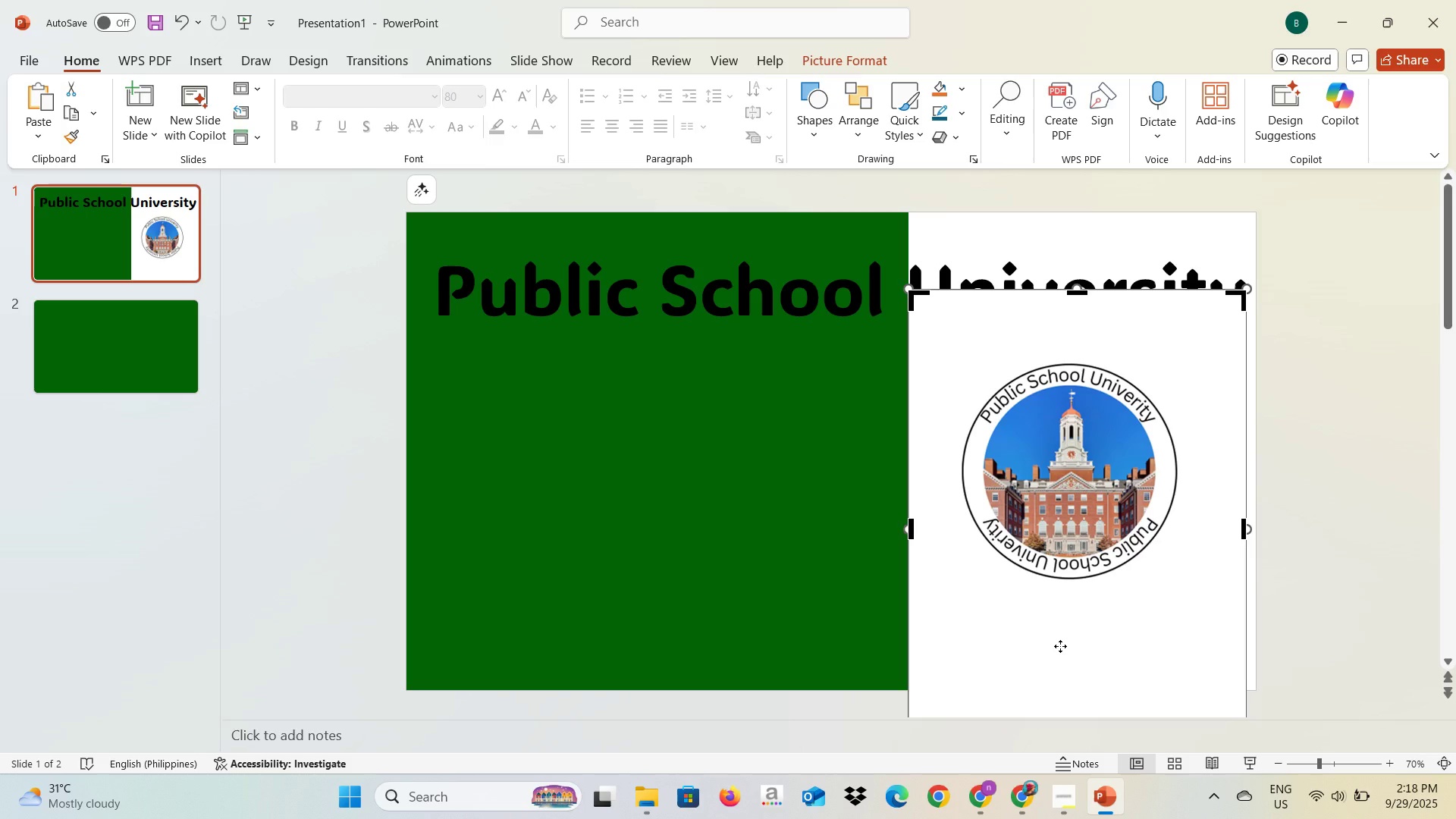 
left_click_drag(start_coordinate=[1061, 645], to_coordinate=[1066, 598])
 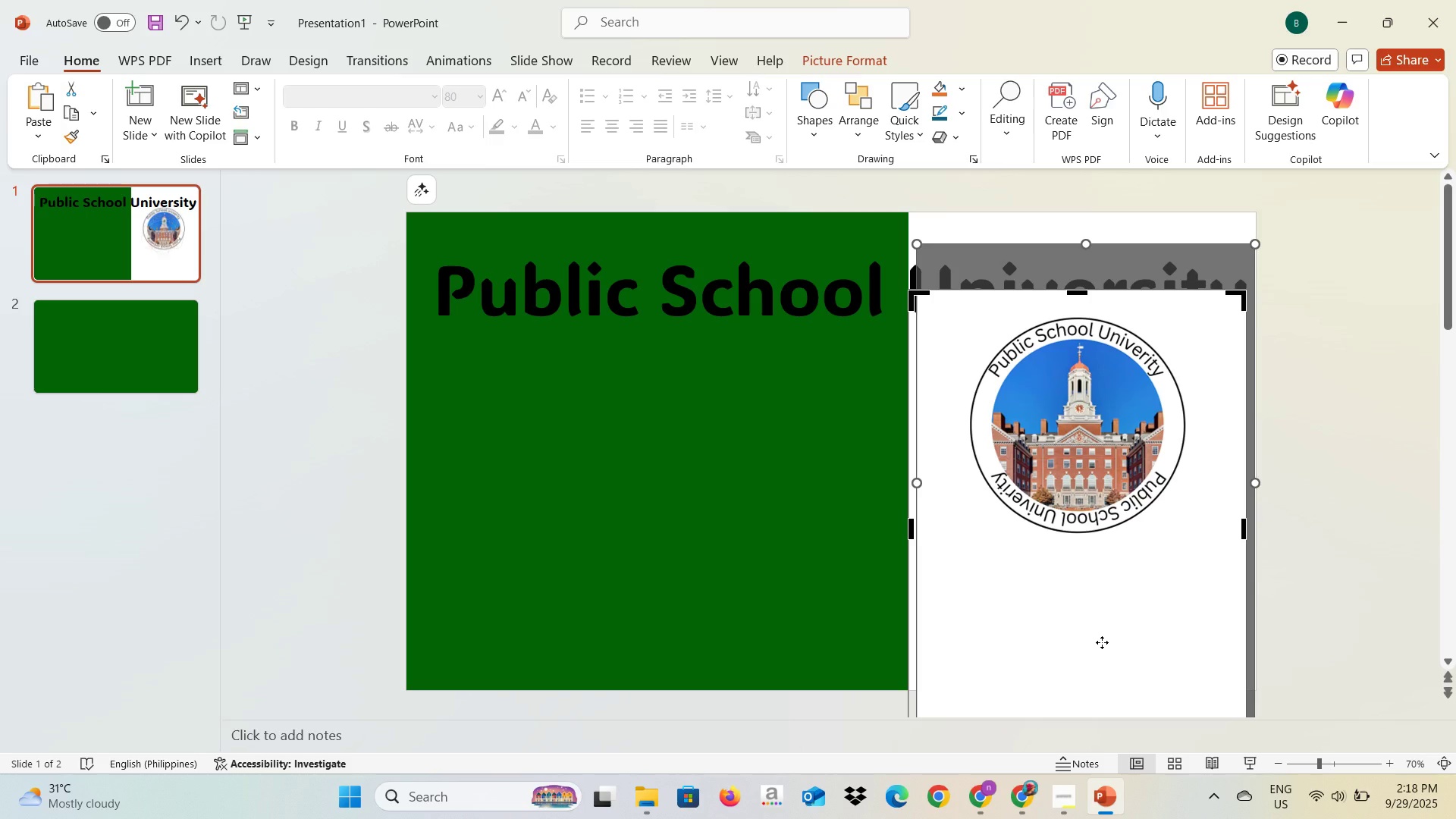 
left_click_drag(start_coordinate=[1102, 642], to_coordinate=[1103, 660])
 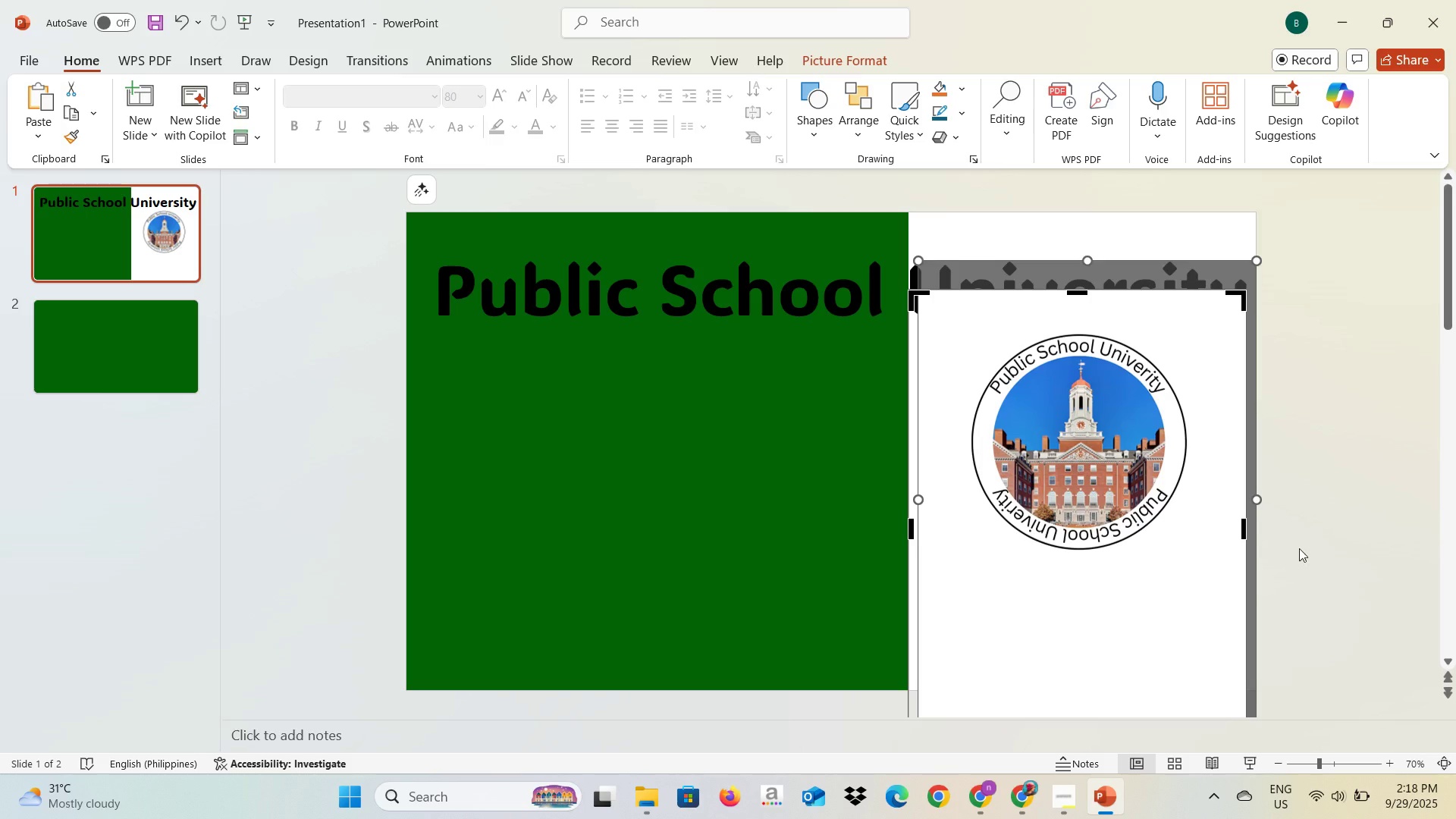 
left_click([1310, 538])
 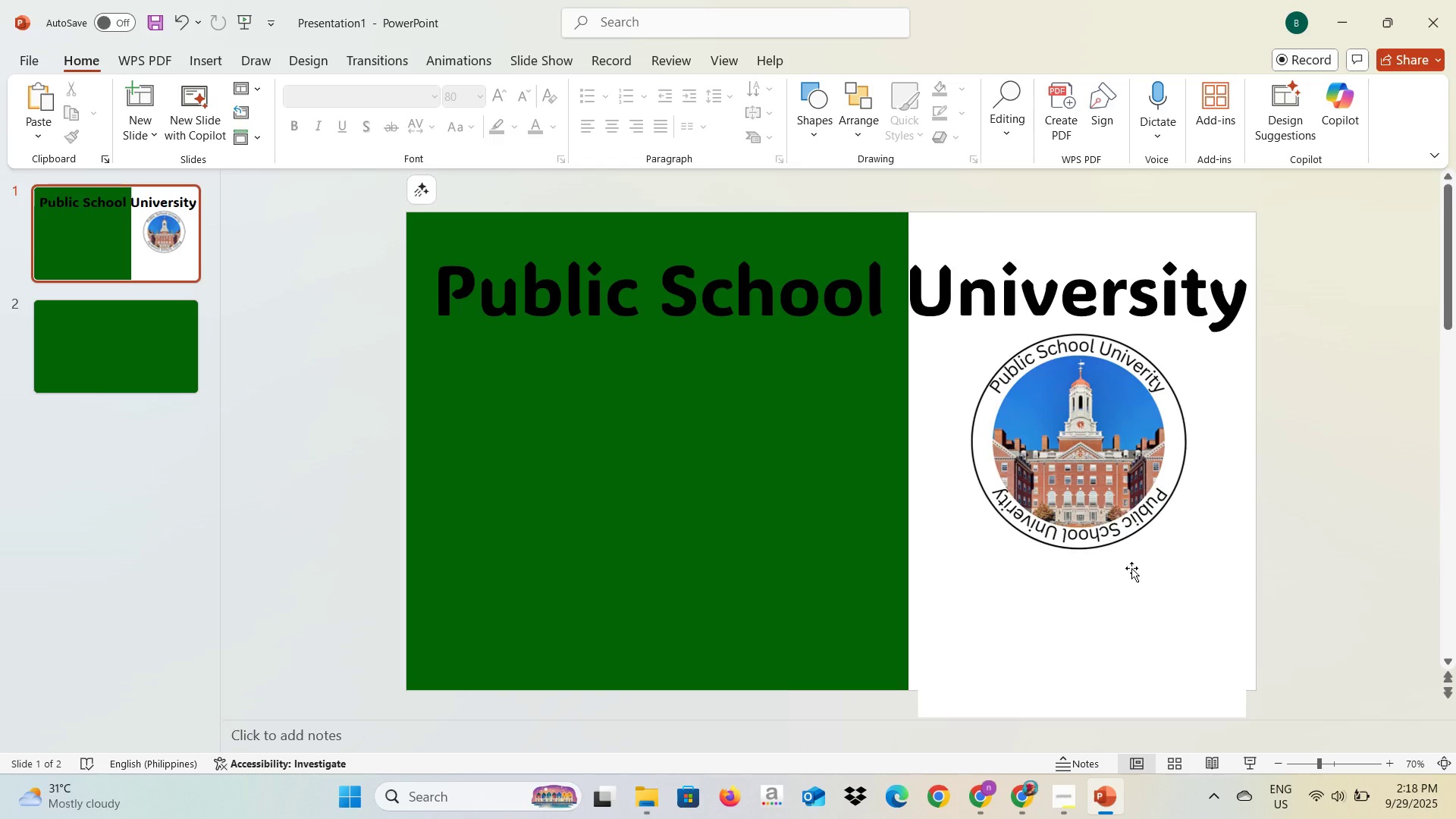 
scroll: coordinate [1129, 569], scroll_direction: down, amount: 2.0
 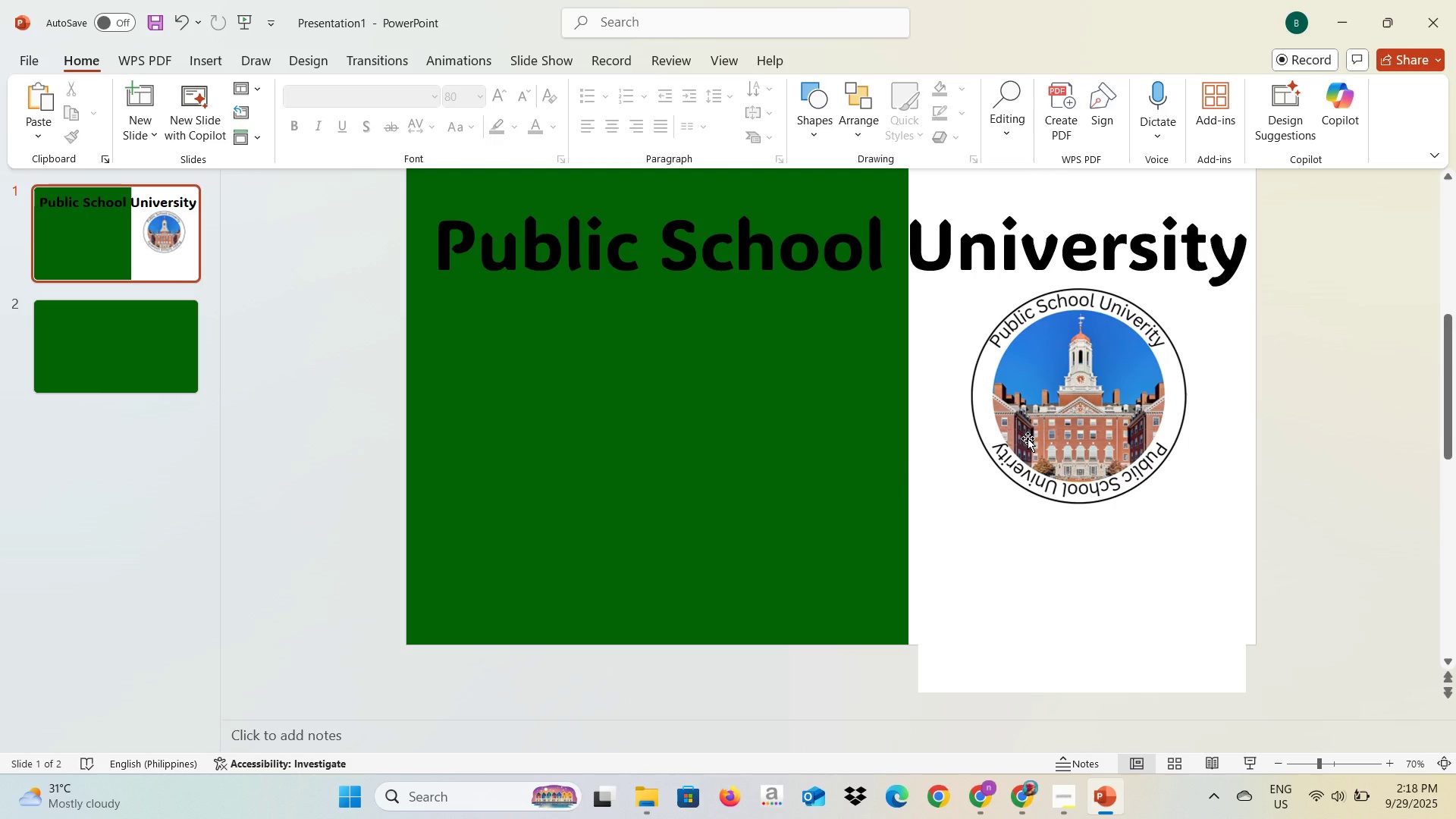 
left_click([1028, 438])
 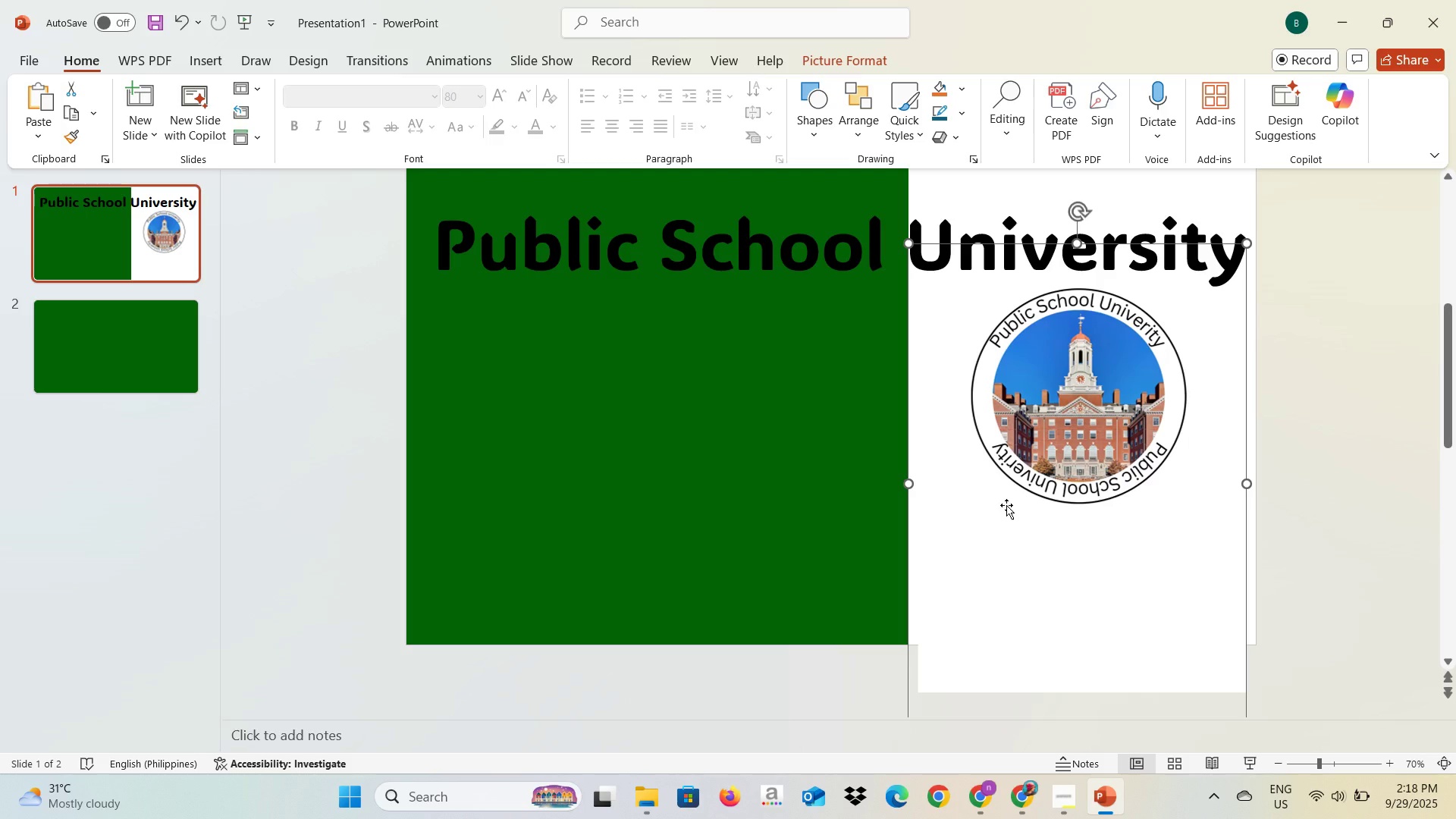 
right_click([1010, 497])
 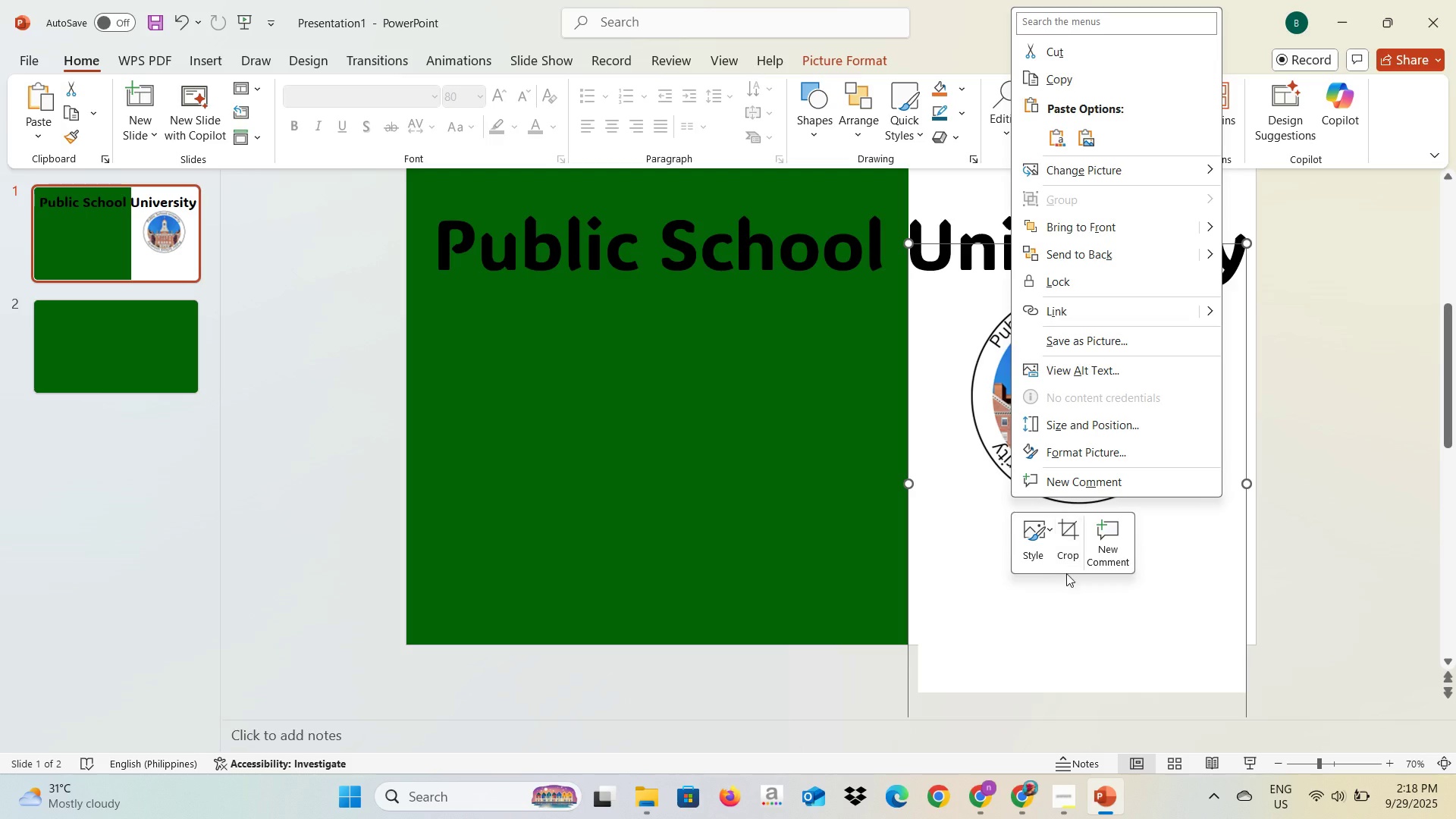 
left_click([1078, 555])
 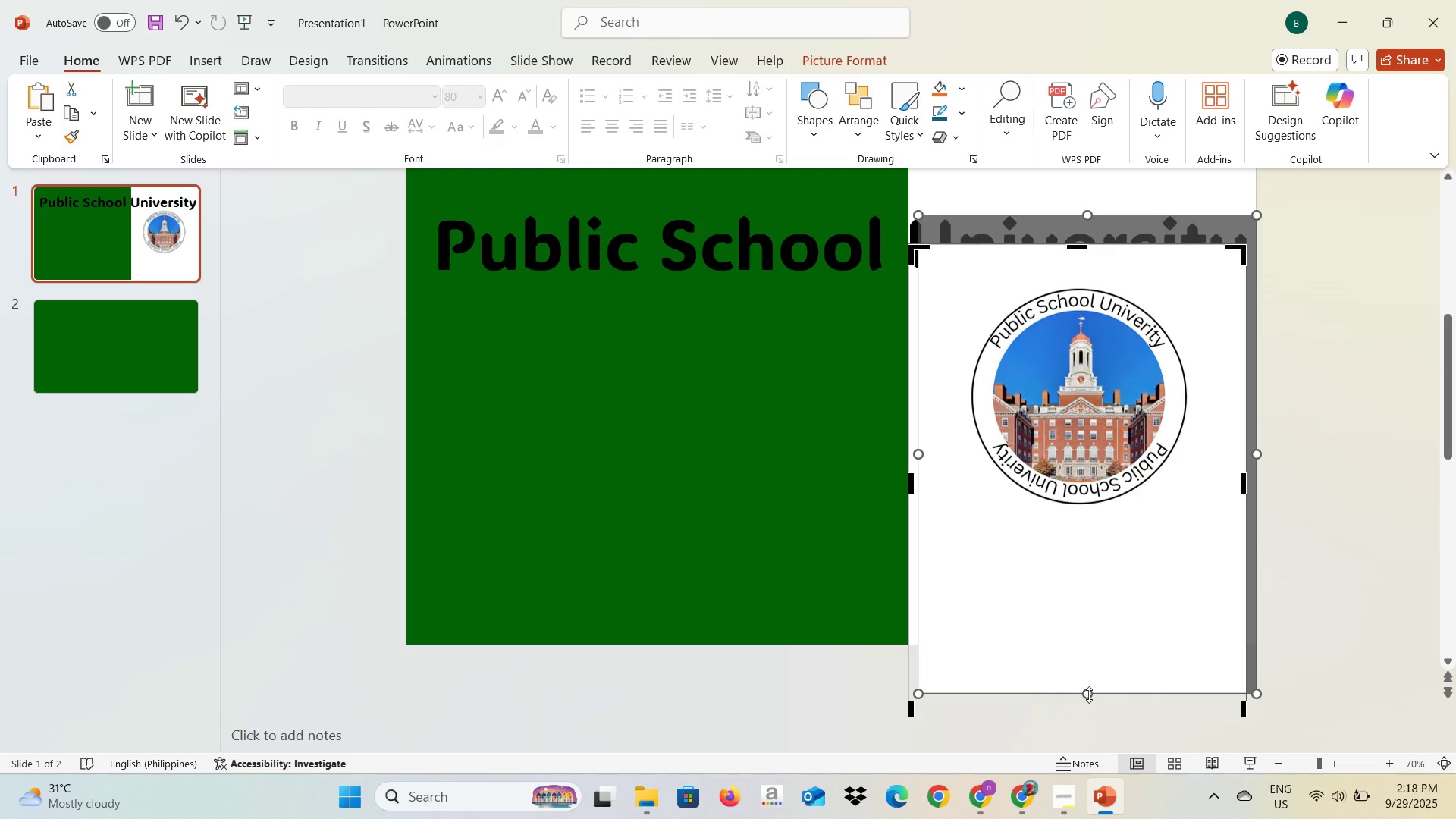 
left_click_drag(start_coordinate=[1088, 695], to_coordinate=[1081, 642])
 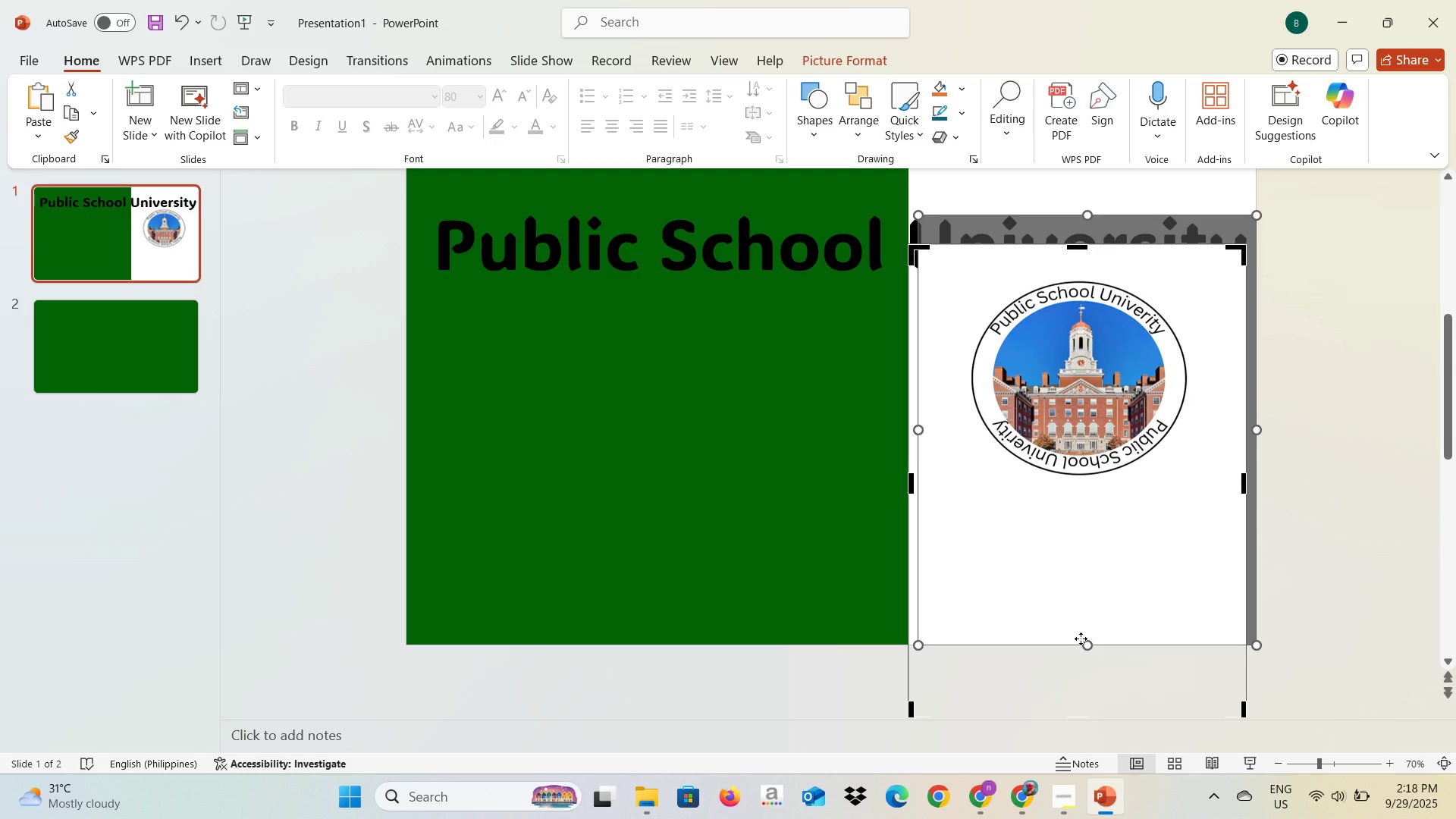 
key(Control+Z)
 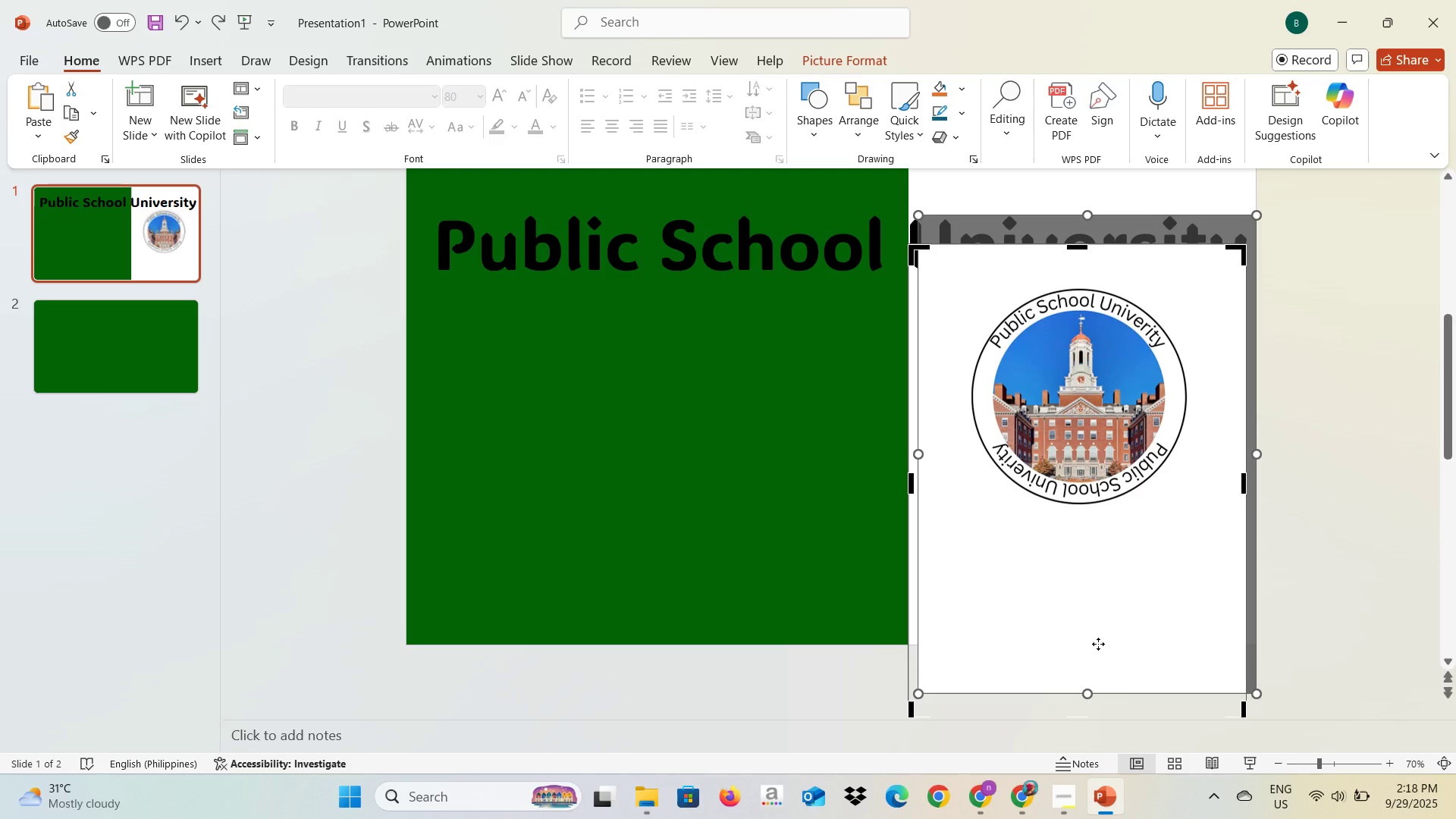 
scroll: coordinate [1098, 644], scroll_direction: down, amount: 1.0
 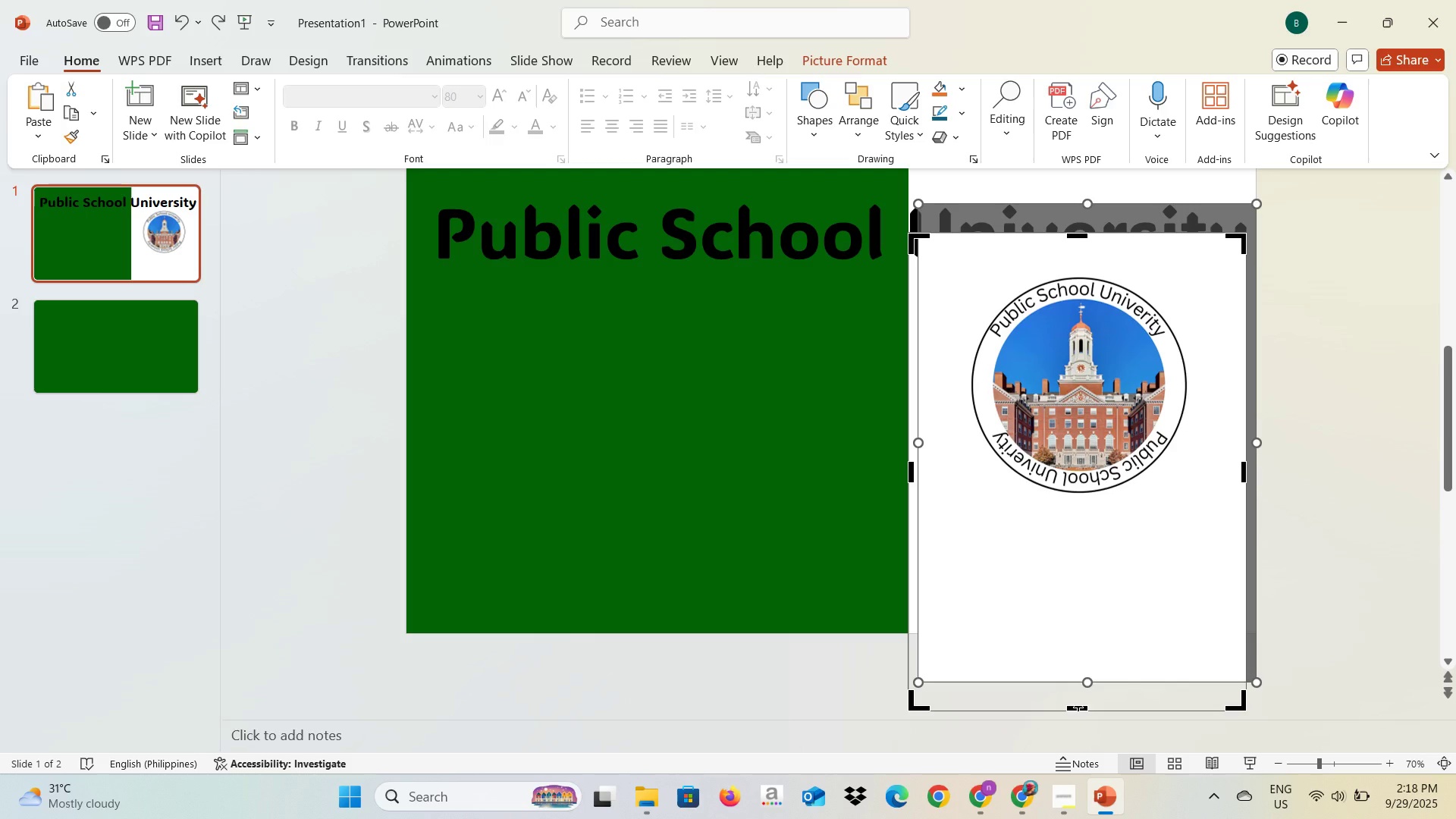 
left_click_drag(start_coordinate=[1077, 708], to_coordinate=[1056, 537])
 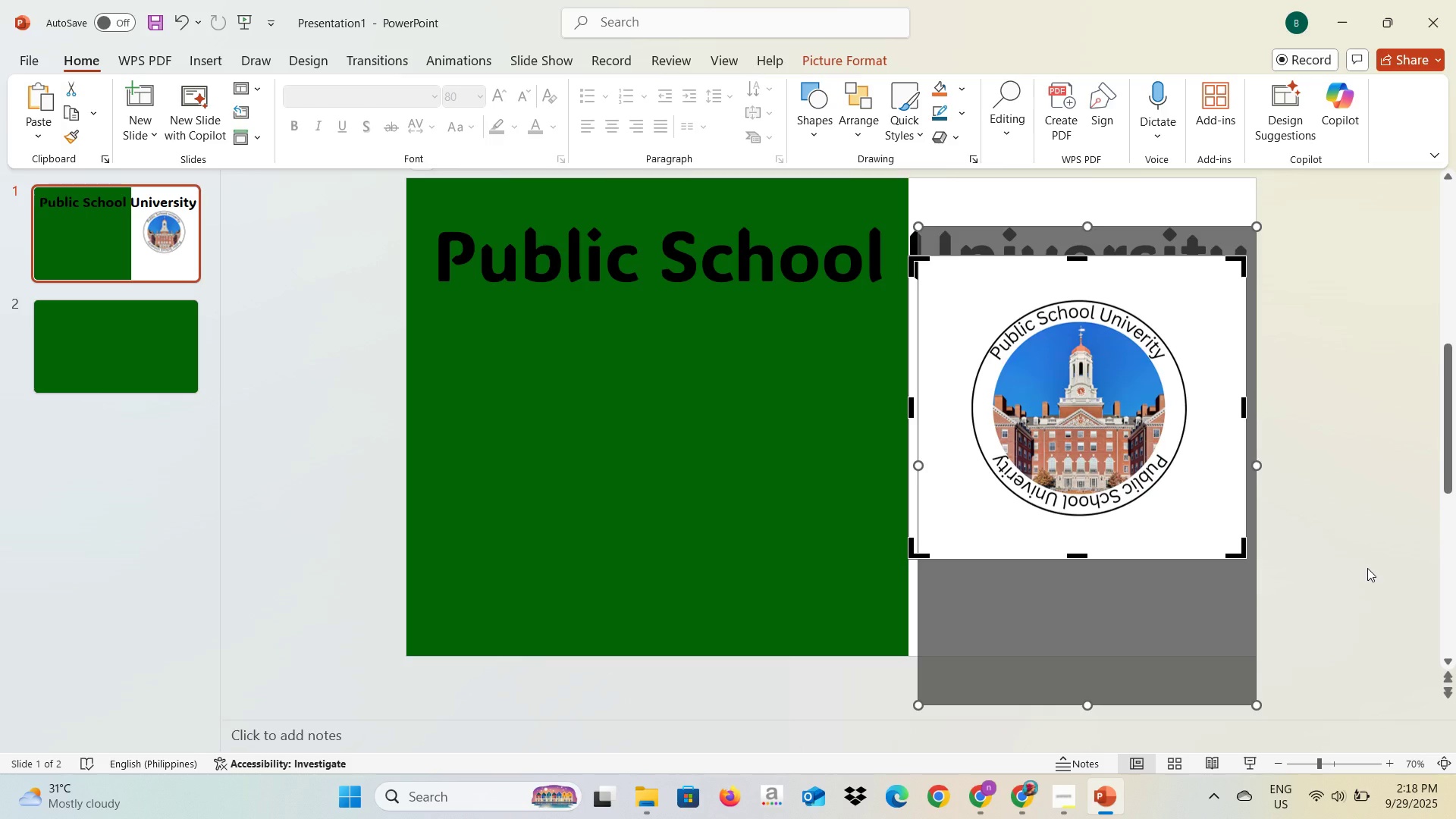 
left_click([1367, 568])
 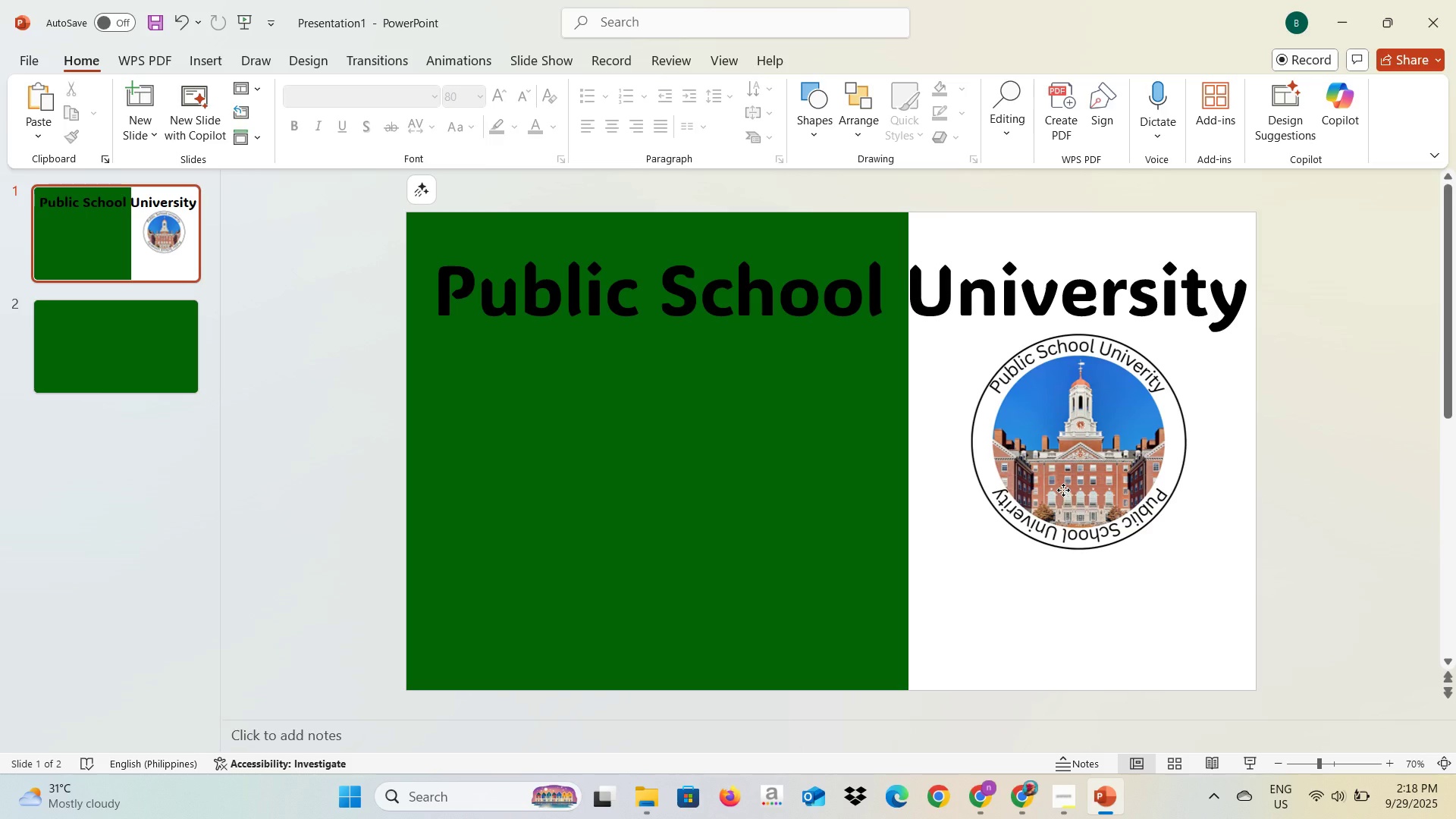 
left_click([1063, 490])
 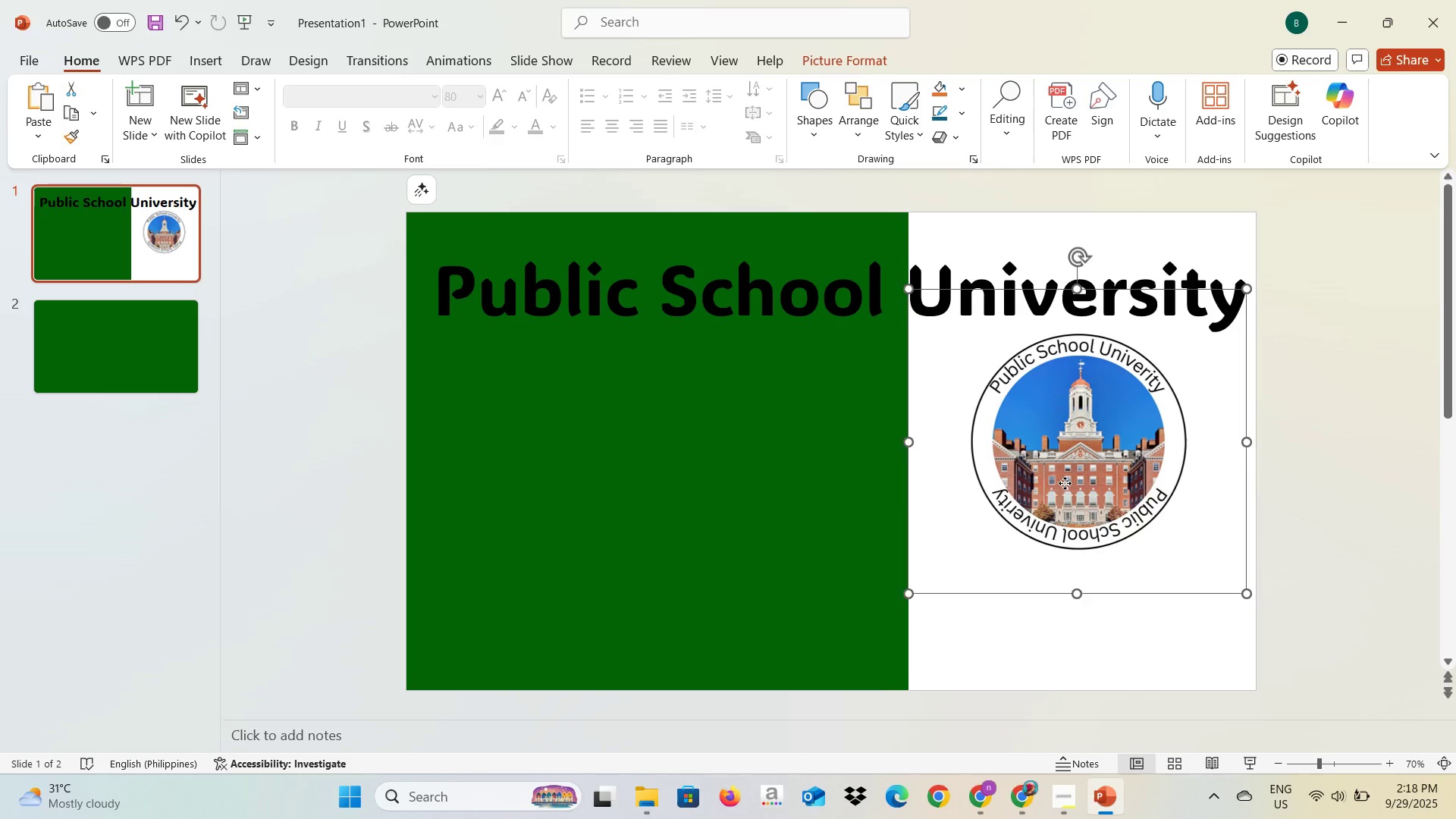 
left_click_drag(start_coordinate=[1065, 482], to_coordinate=[1066, 525])
 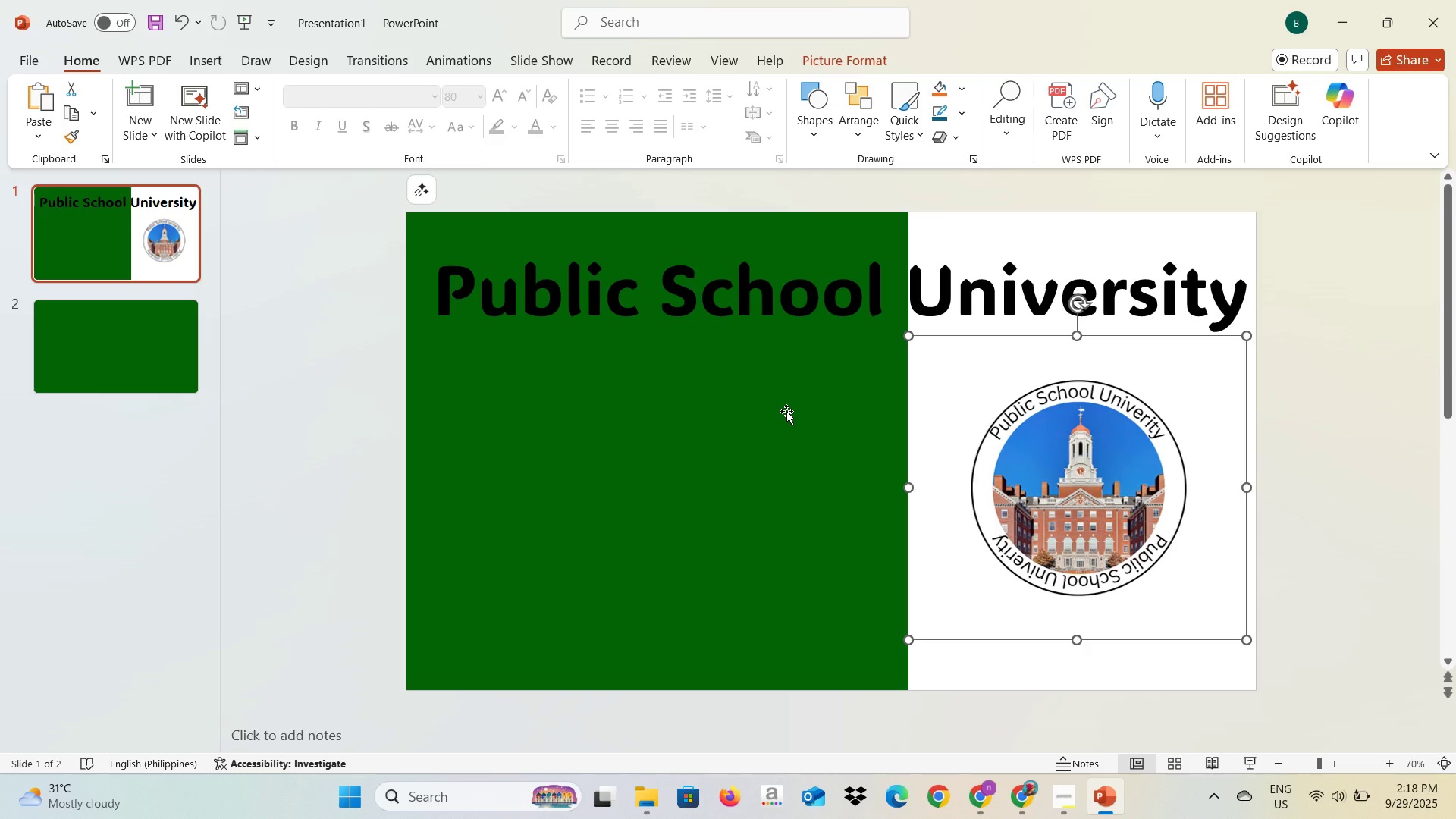 
left_click([833, 396])
 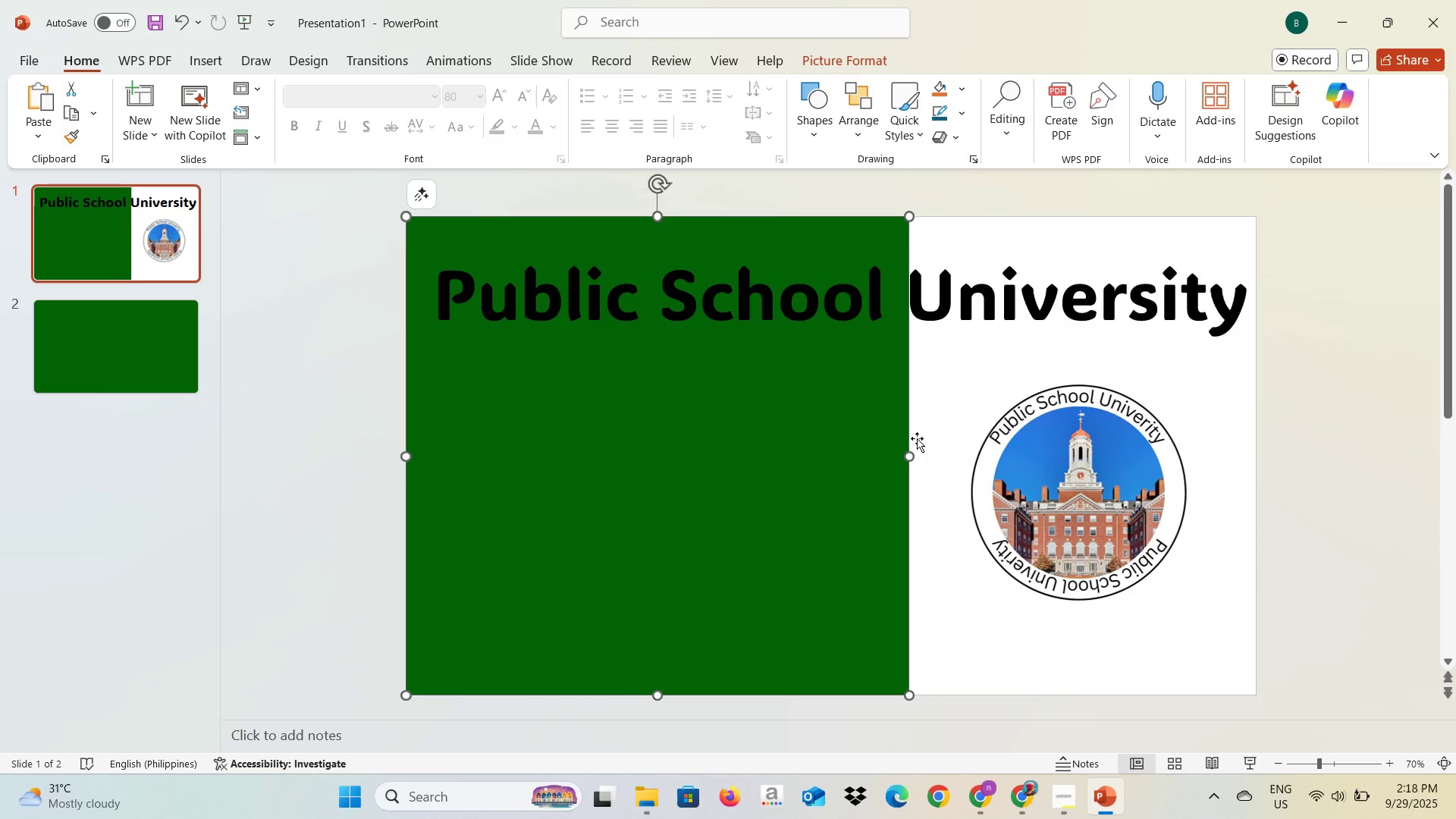 
double_click([1057, 441])
 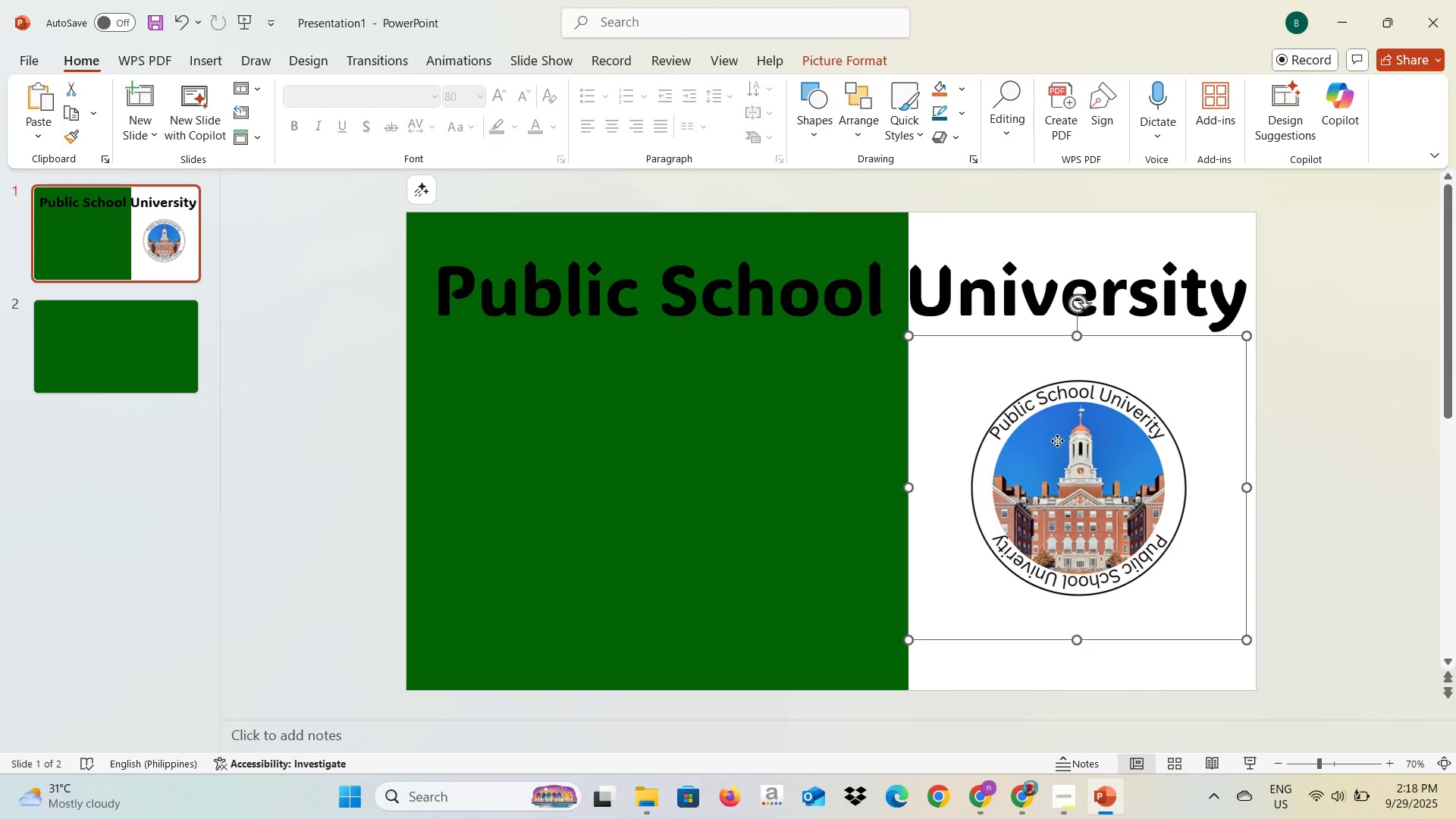 
right_click([1057, 441])
 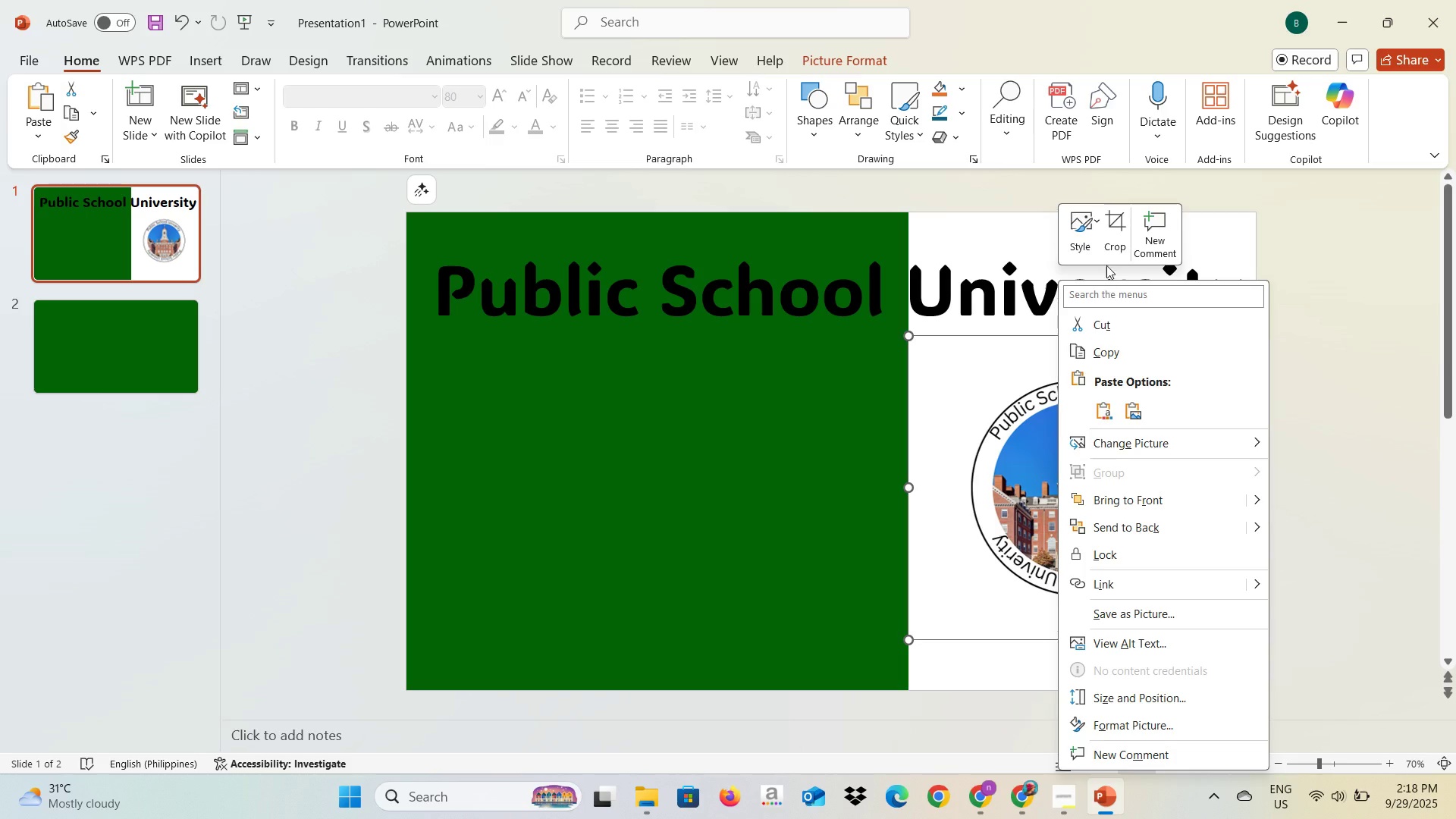 
left_click([1106, 242])
 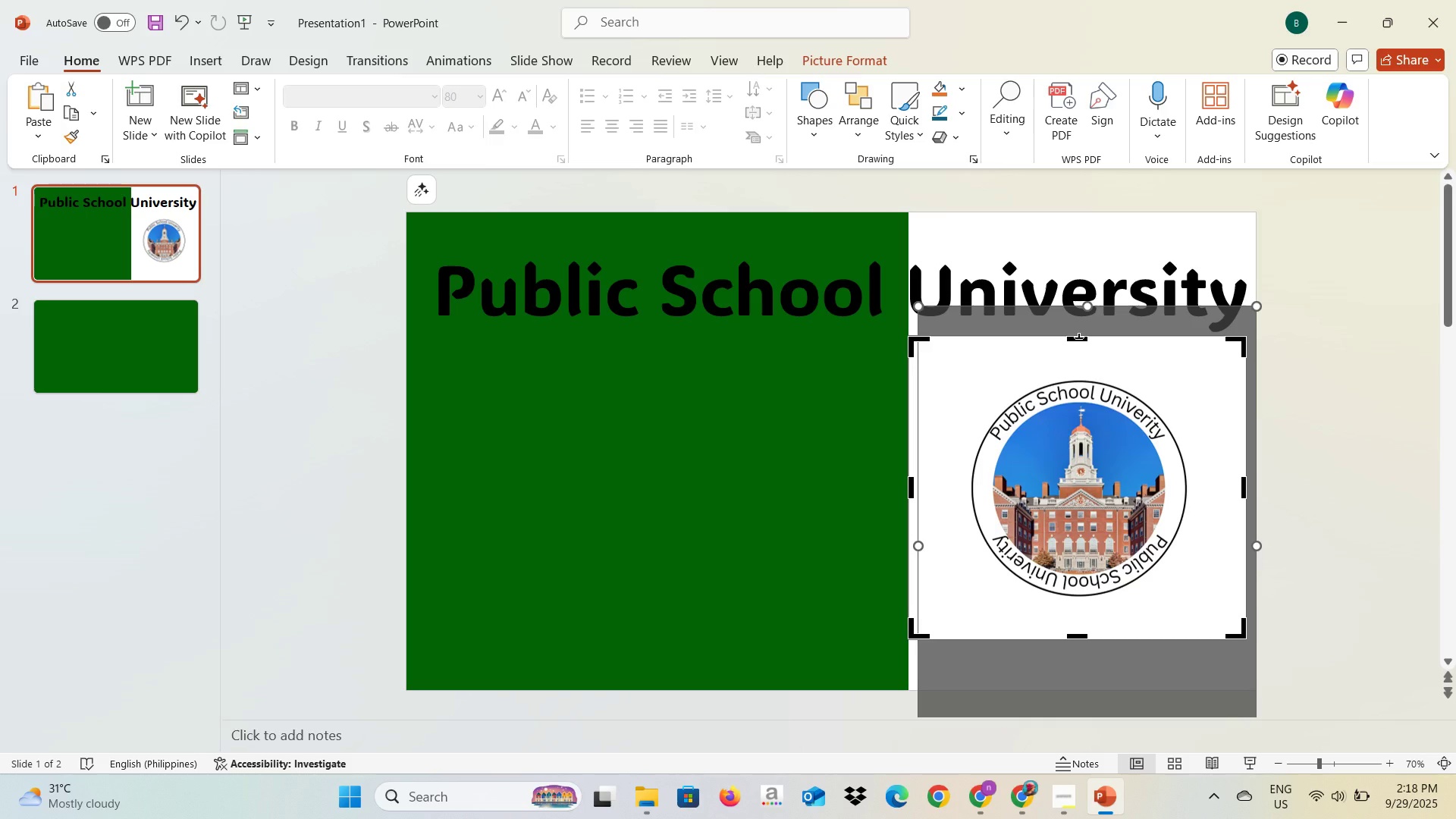 
left_click_drag(start_coordinate=[1079, 339], to_coordinate=[1079, 375])
 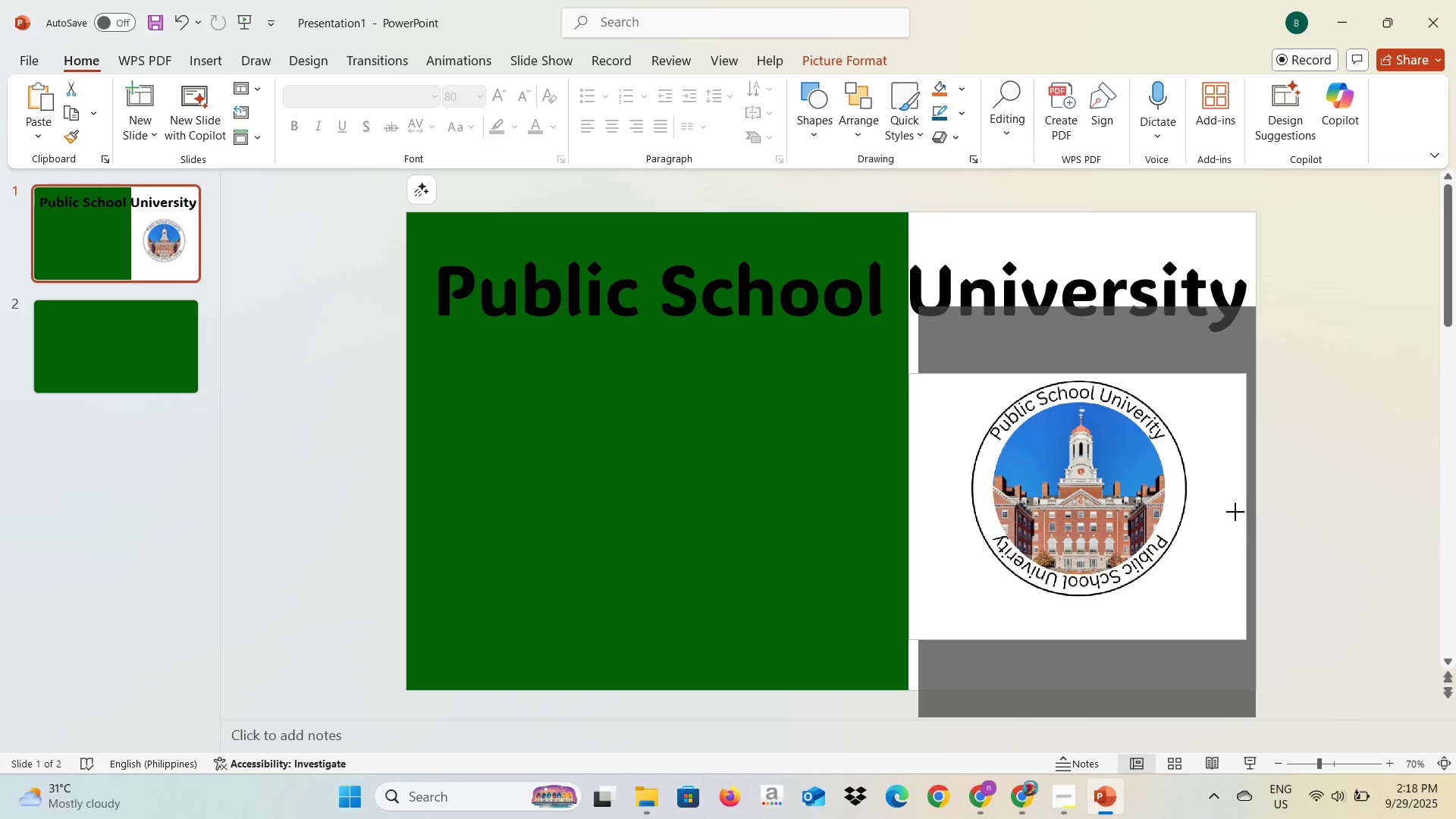 
left_click([1230, 512])
 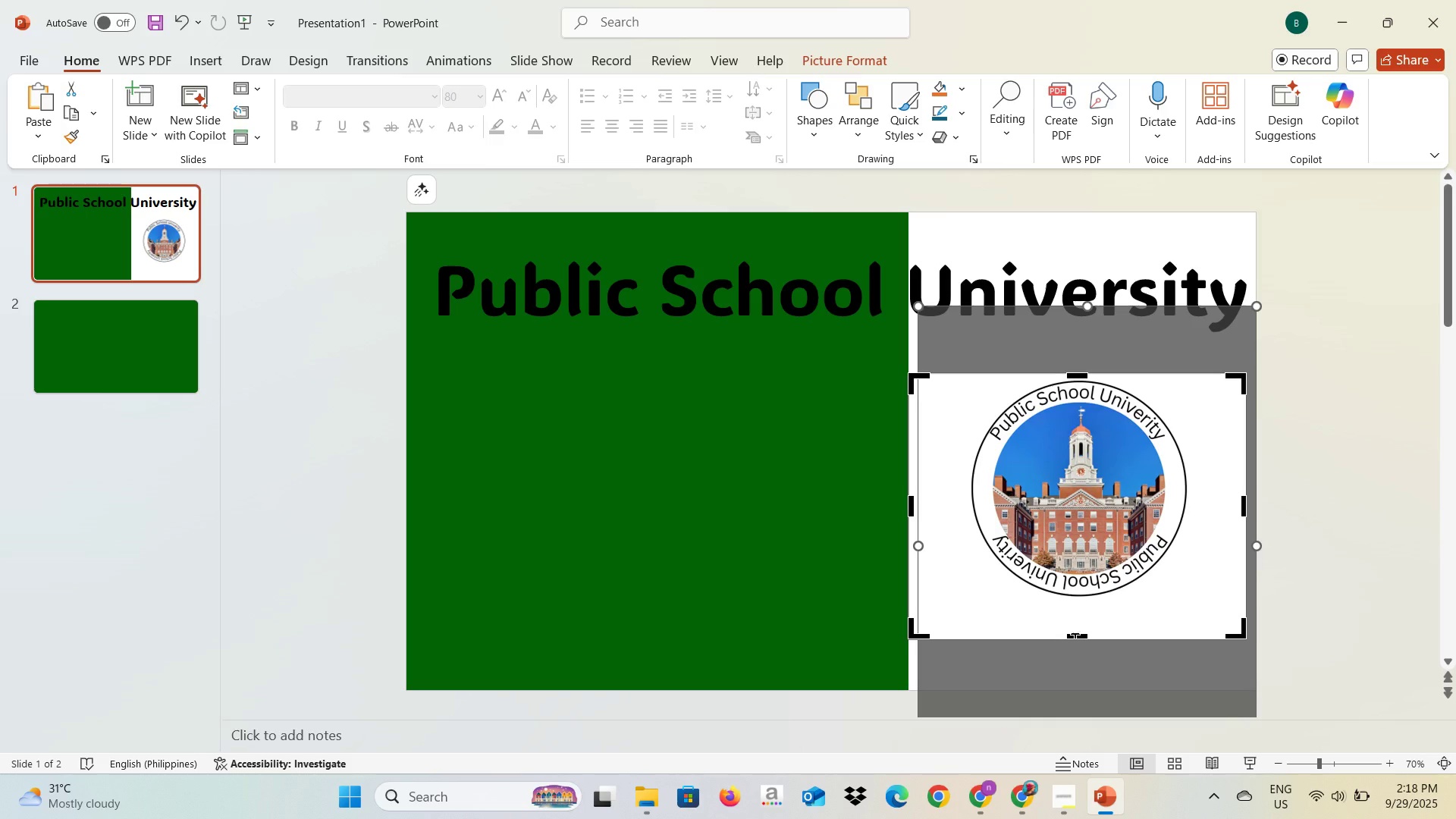 
left_click_drag(start_coordinate=[1075, 635], to_coordinate=[1078, 601])
 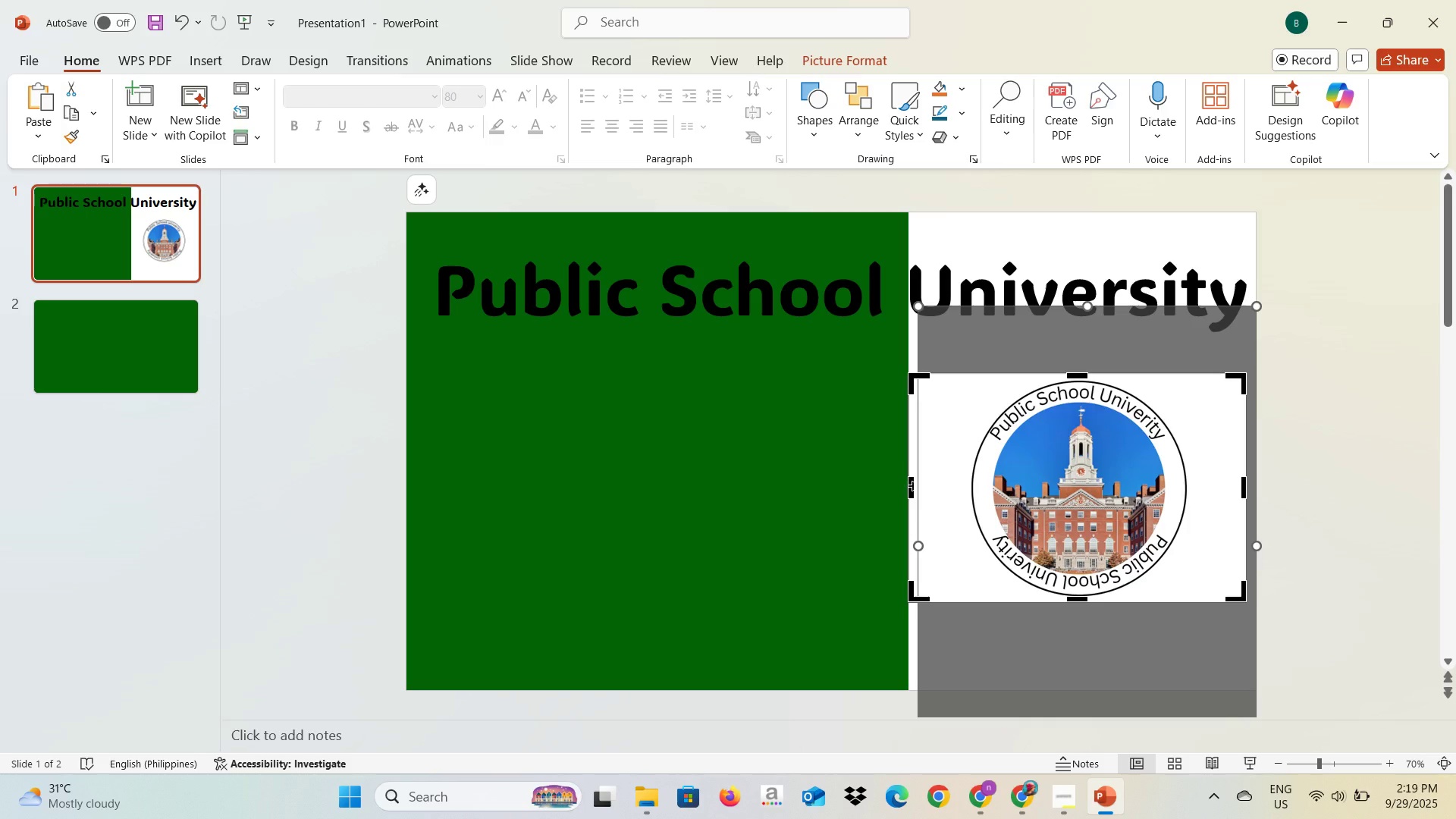 
left_click_drag(start_coordinate=[914, 486], to_coordinate=[966, 505])
 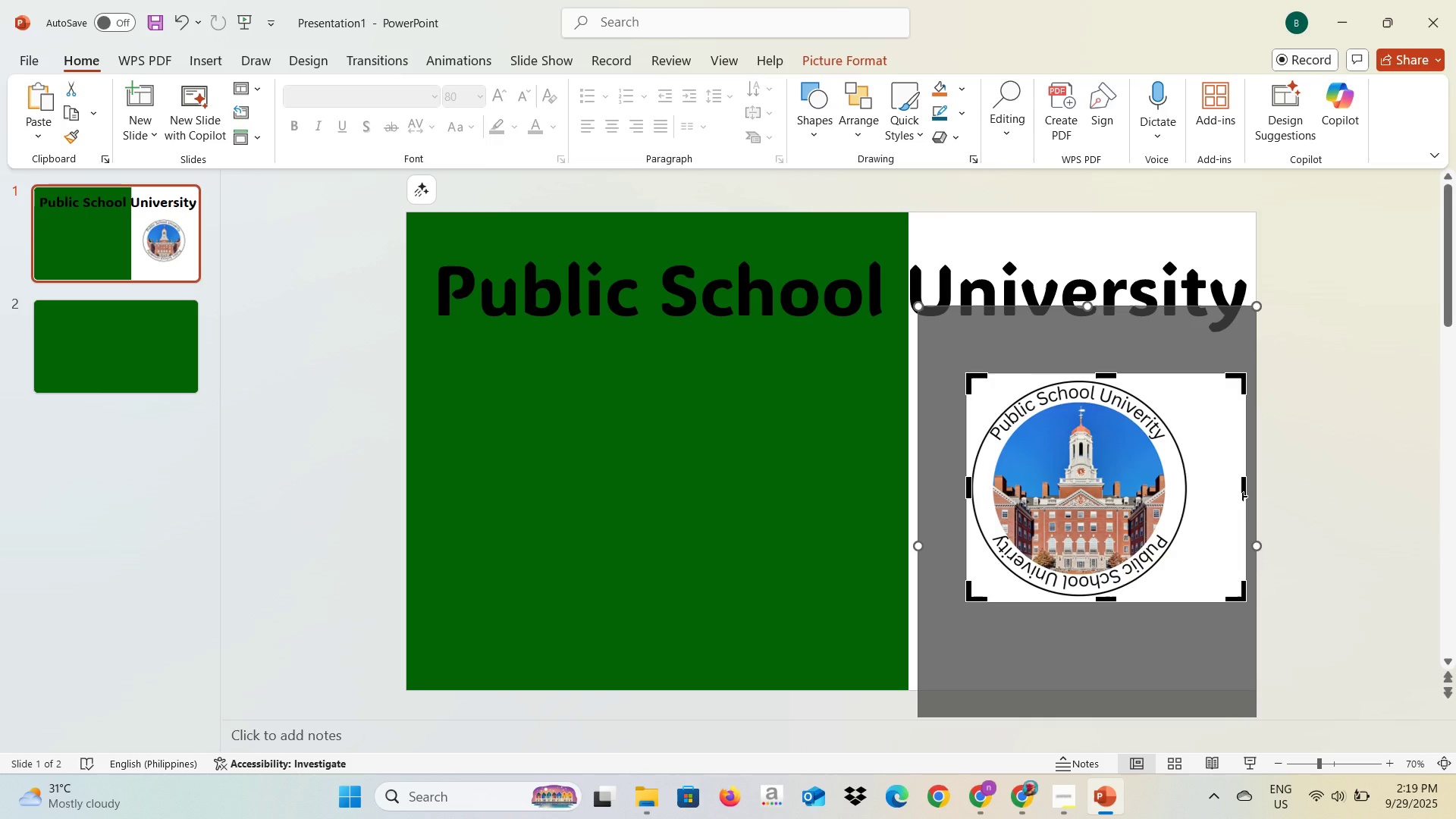 
left_click_drag(start_coordinate=[1242, 496], to_coordinate=[1194, 493])
 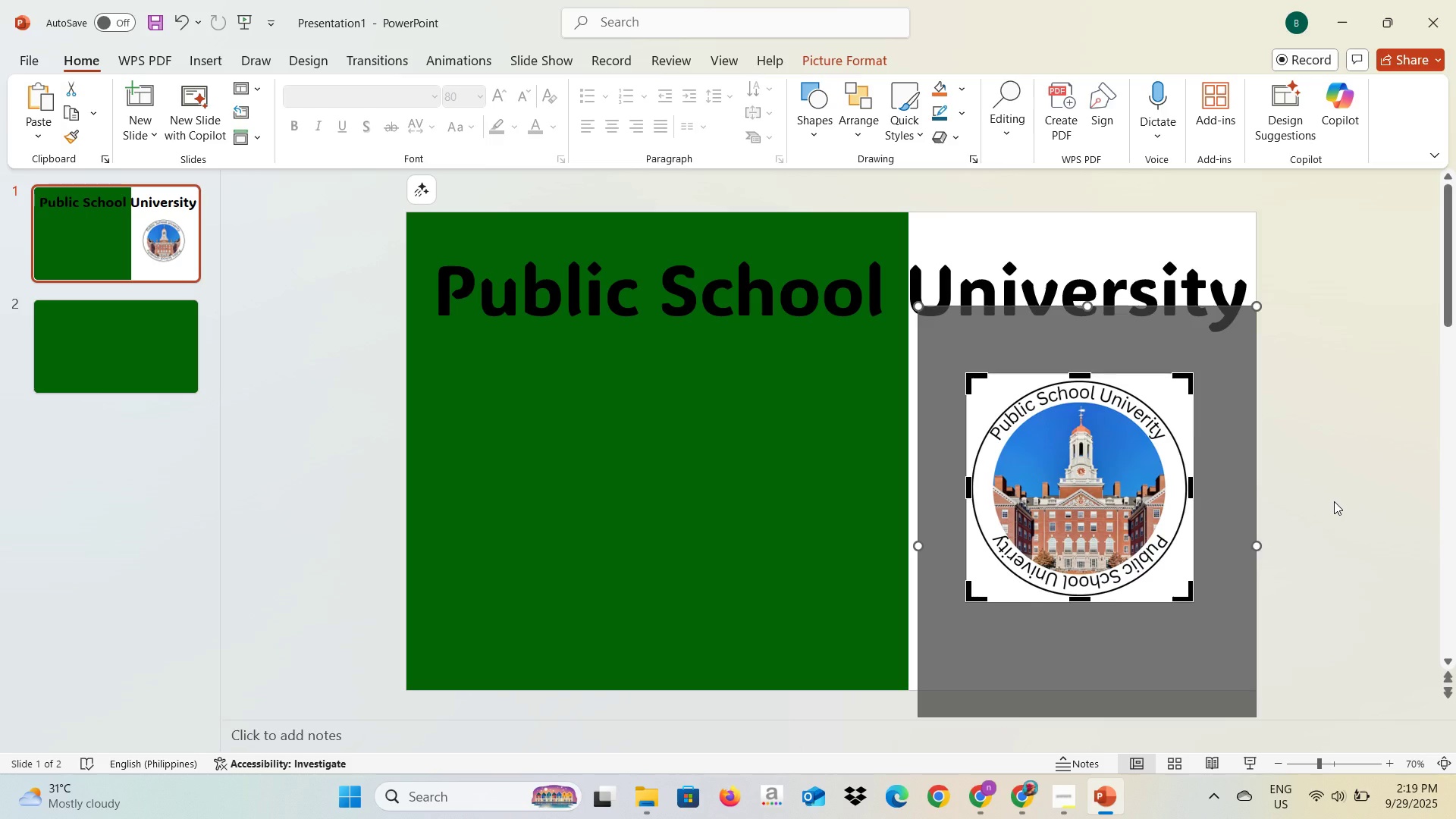 
left_click([1335, 501])
 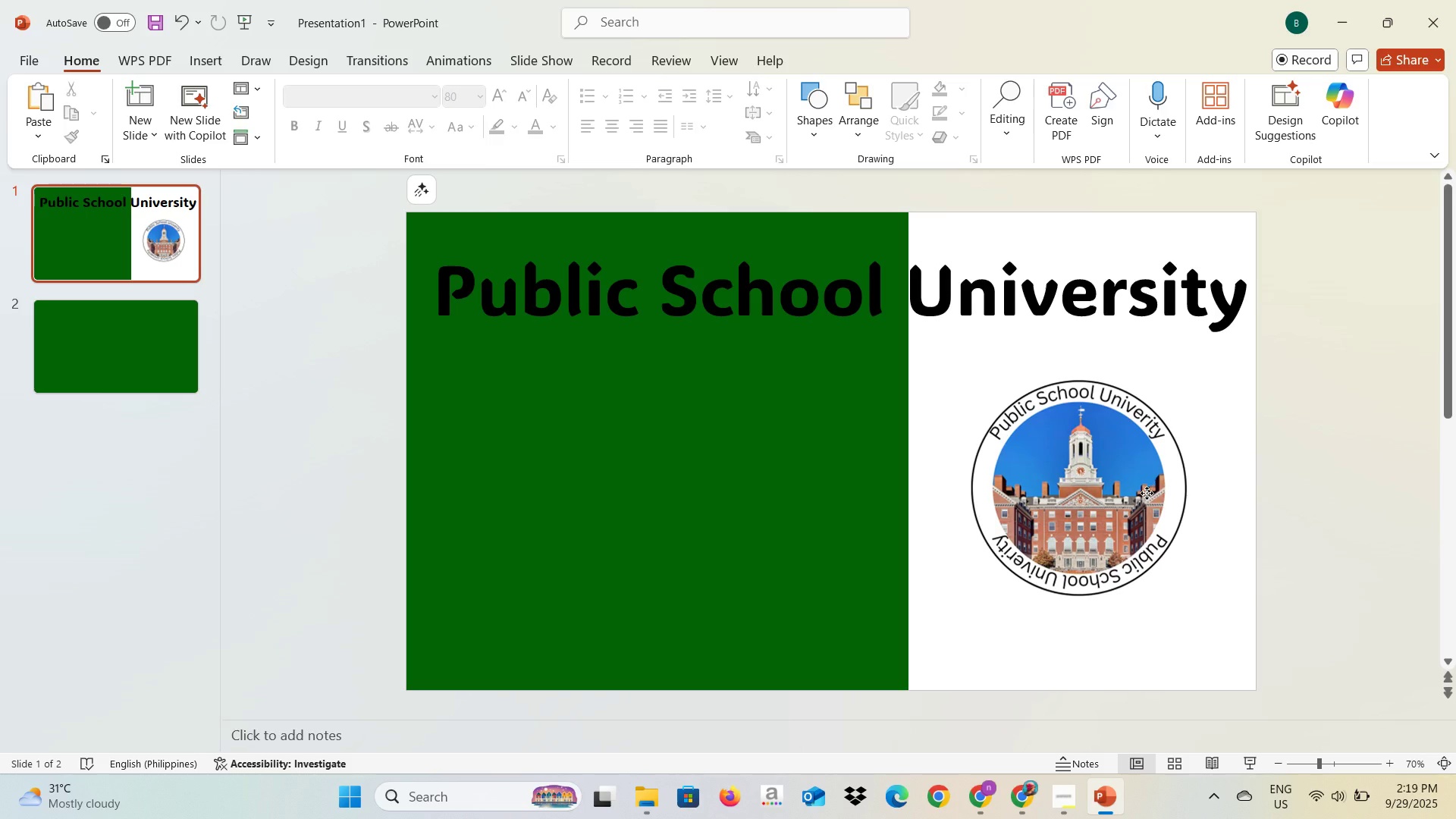 
left_click([1147, 493])
 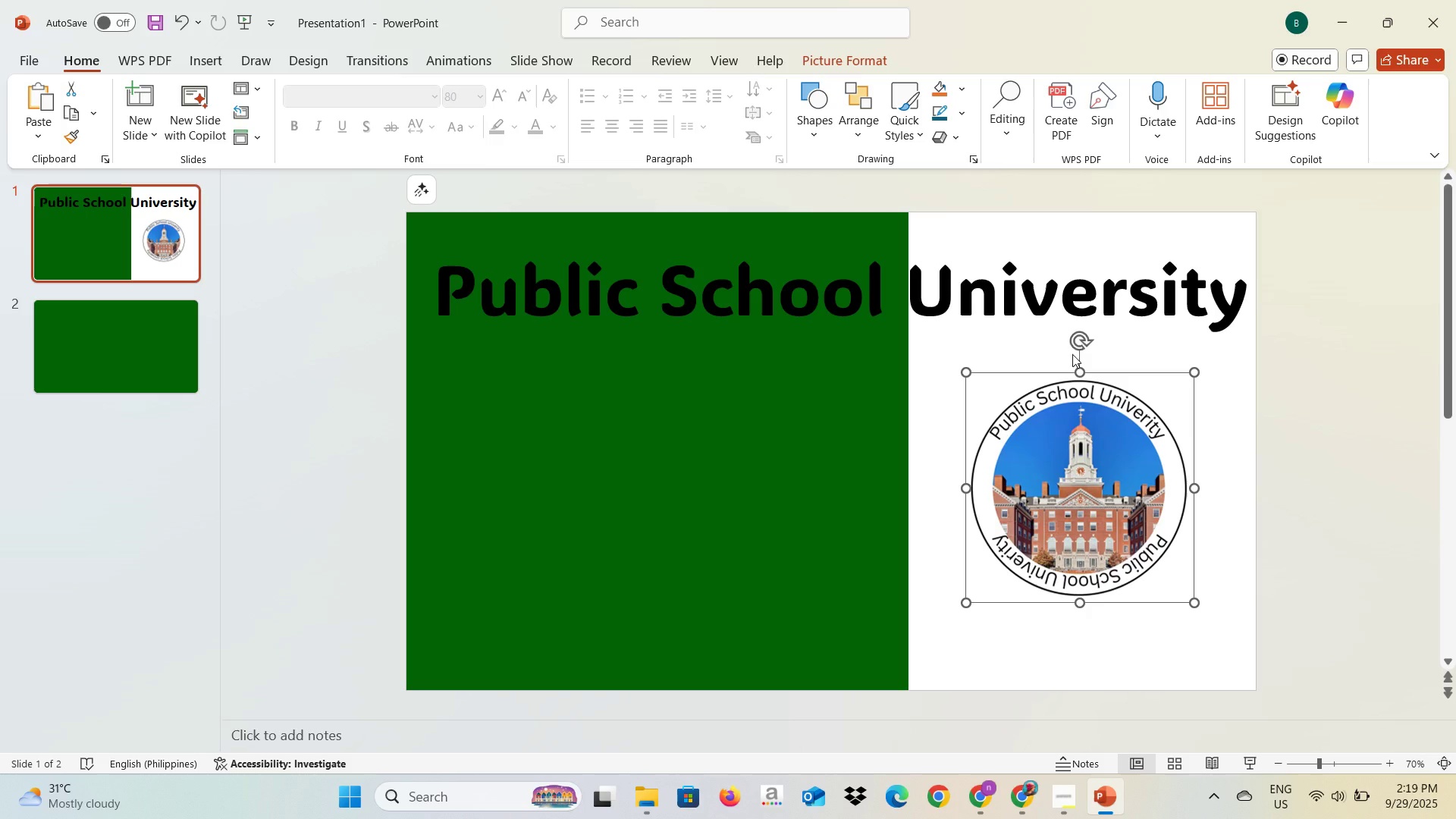 
left_click([1059, 435])
 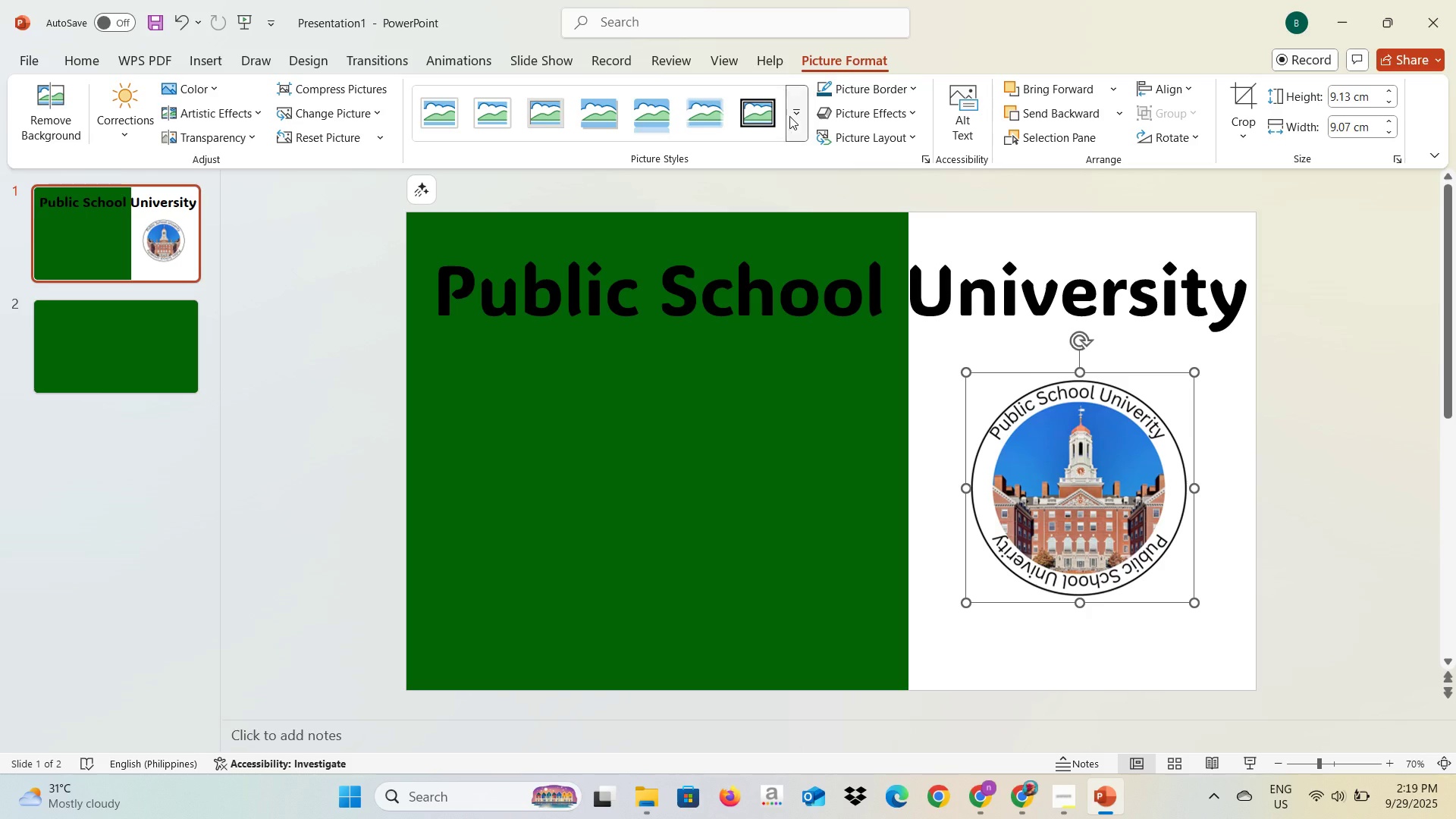 
left_click([795, 117])
 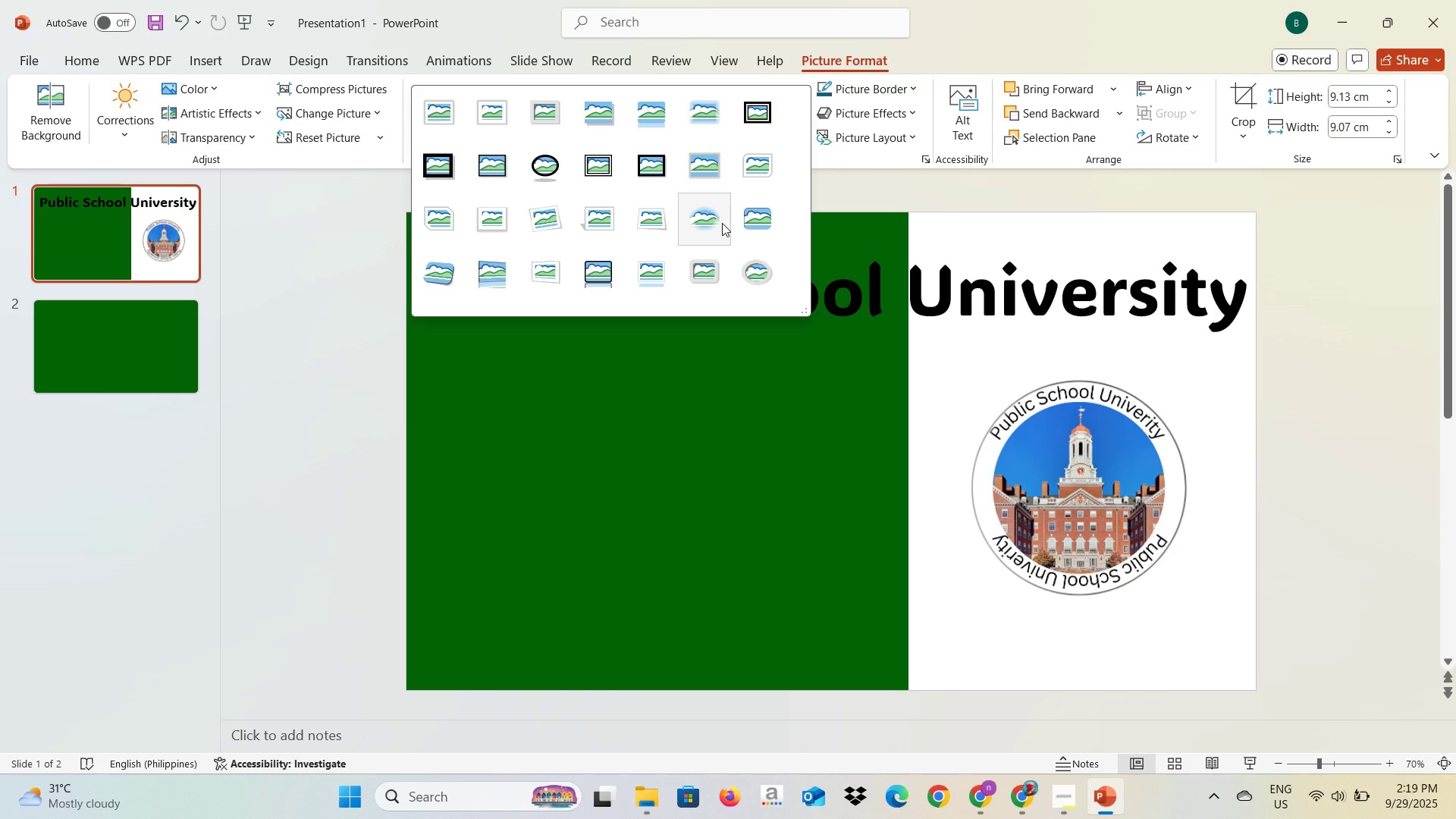 
left_click([722, 223])
 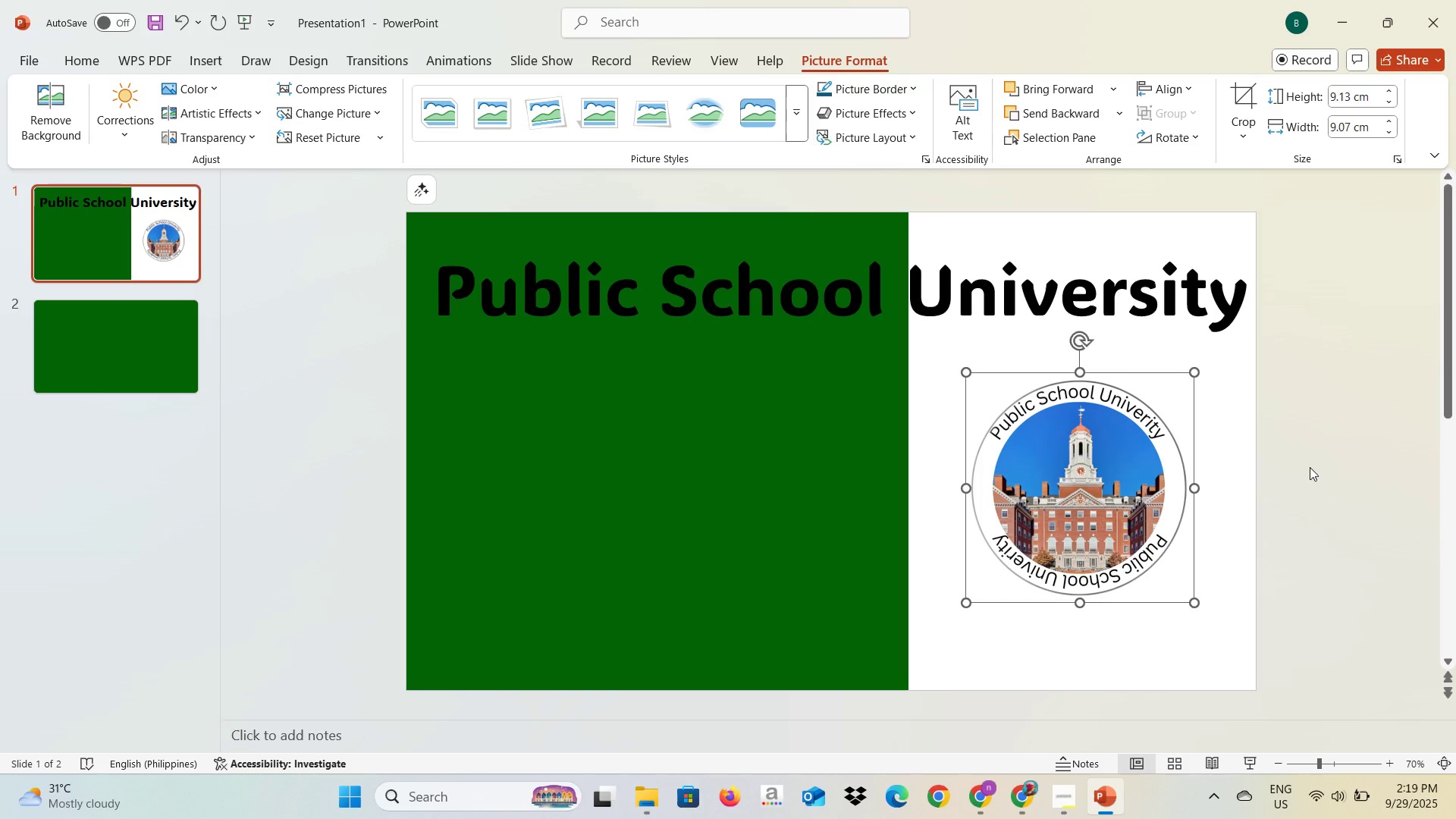 
left_click([1319, 469])
 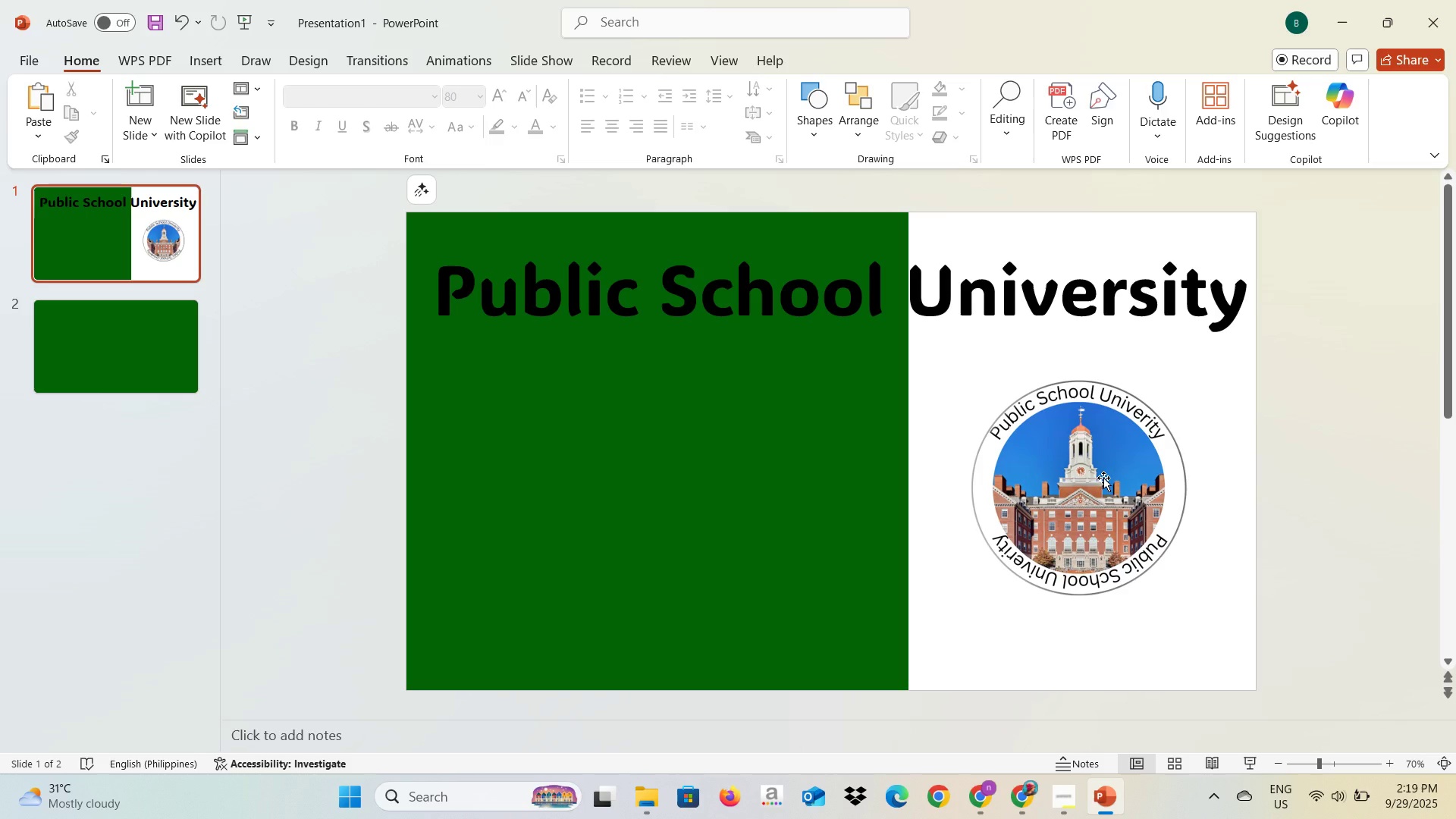 
left_click_drag(start_coordinate=[1103, 479], to_coordinate=[814, 464])
 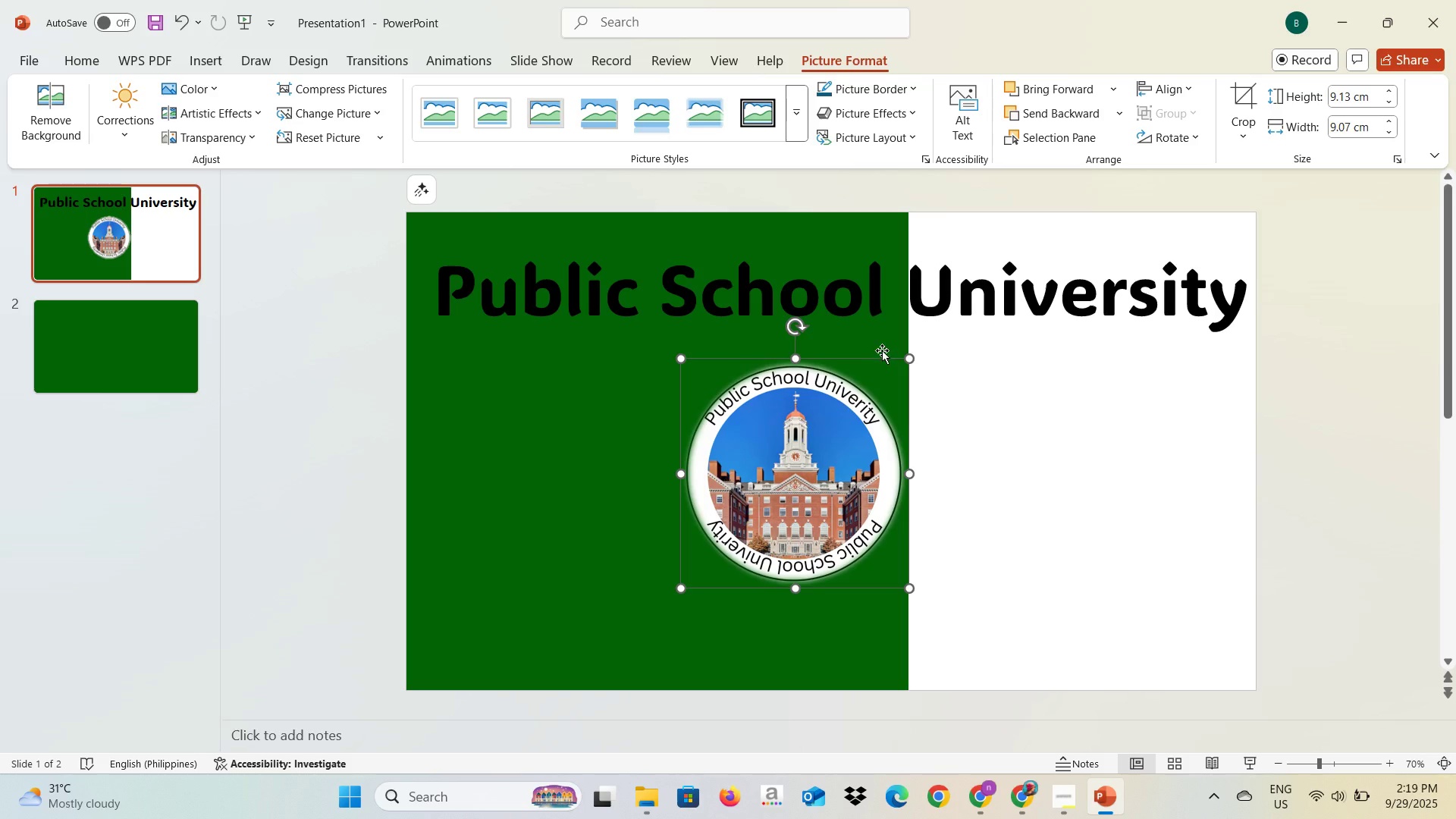 
left_click([879, 345])
 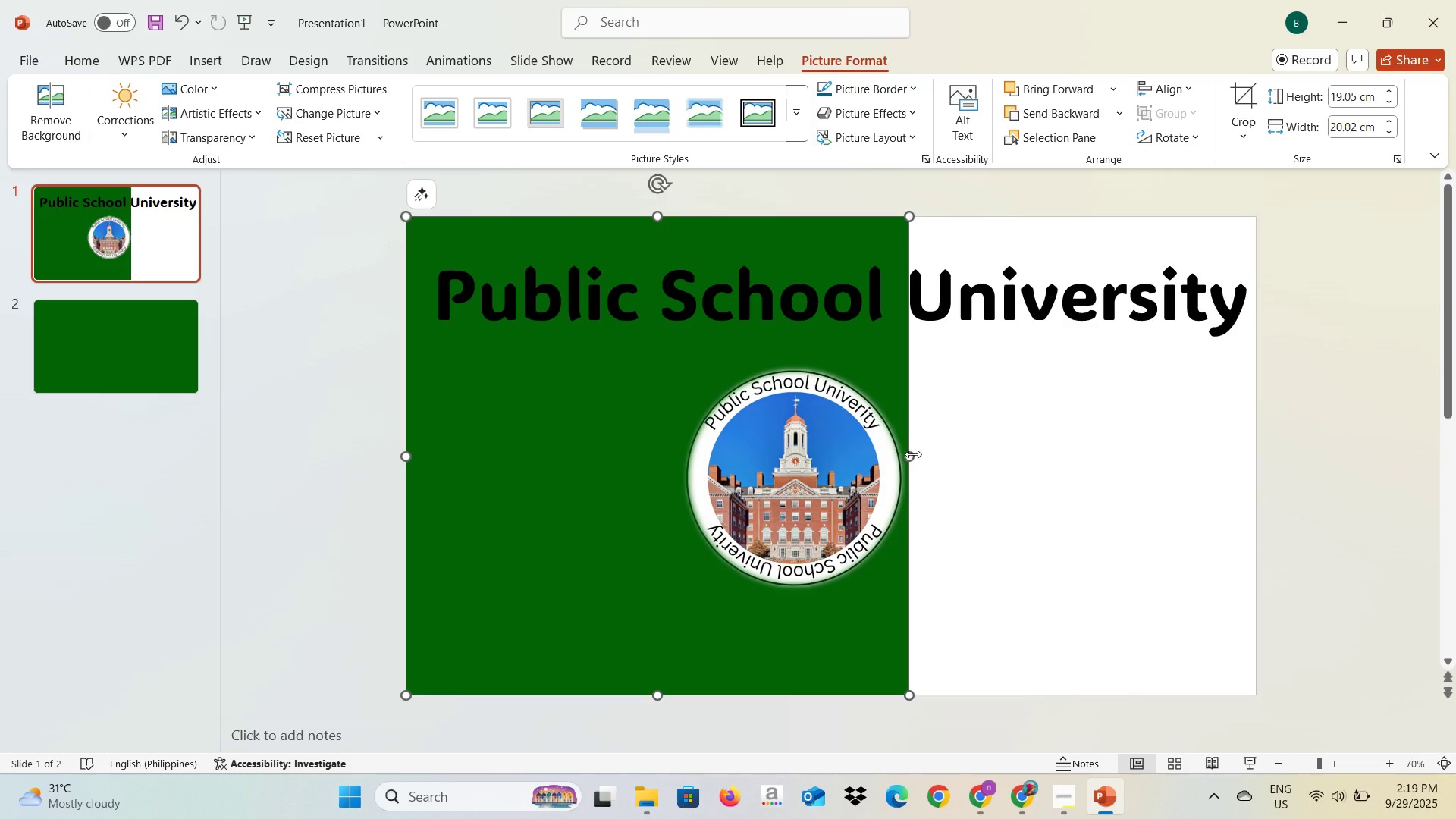 
left_click_drag(start_coordinate=[912, 458], to_coordinate=[1251, 469])
 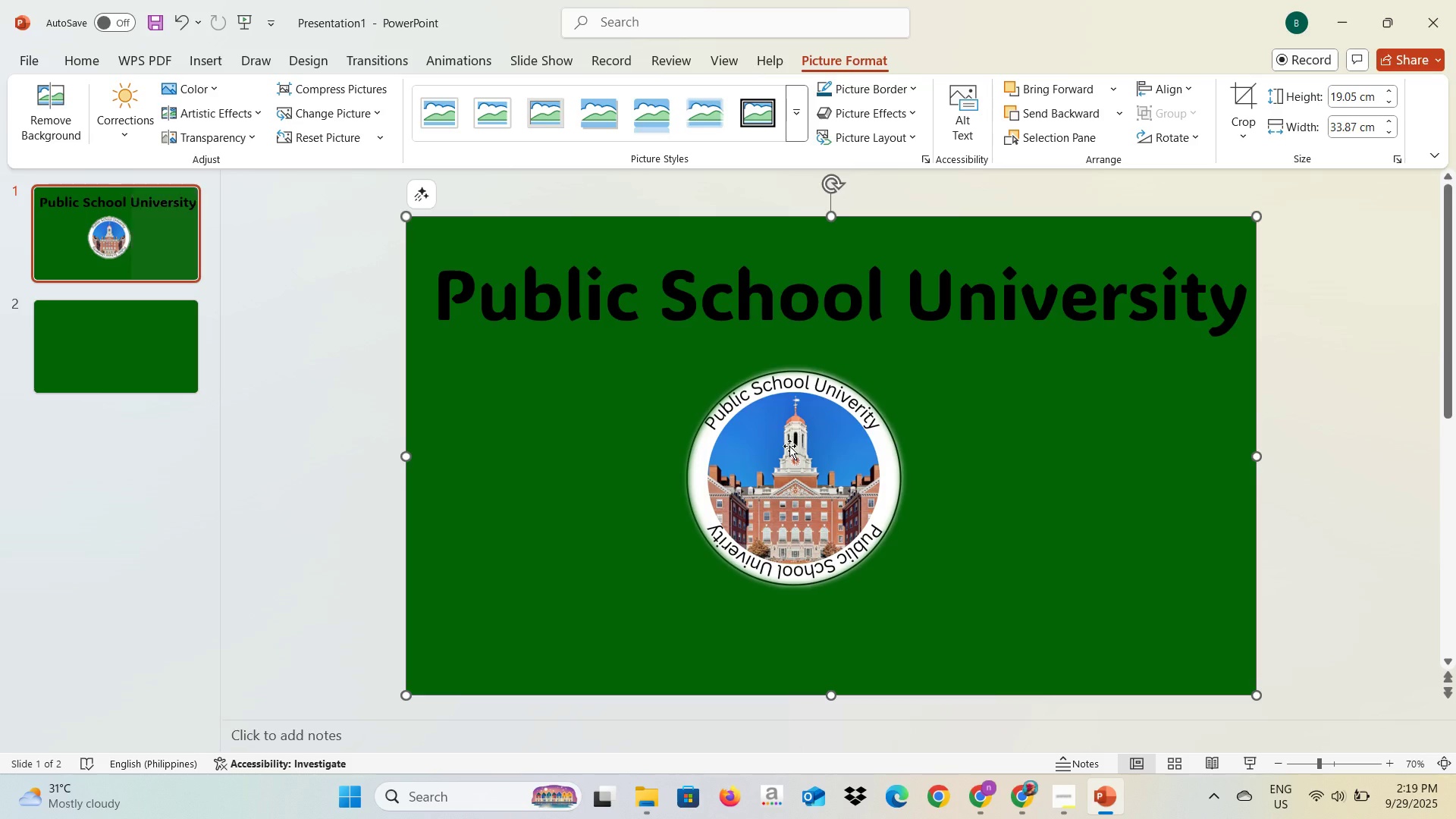 
left_click_drag(start_coordinate=[789, 448], to_coordinate=[839, 421])
 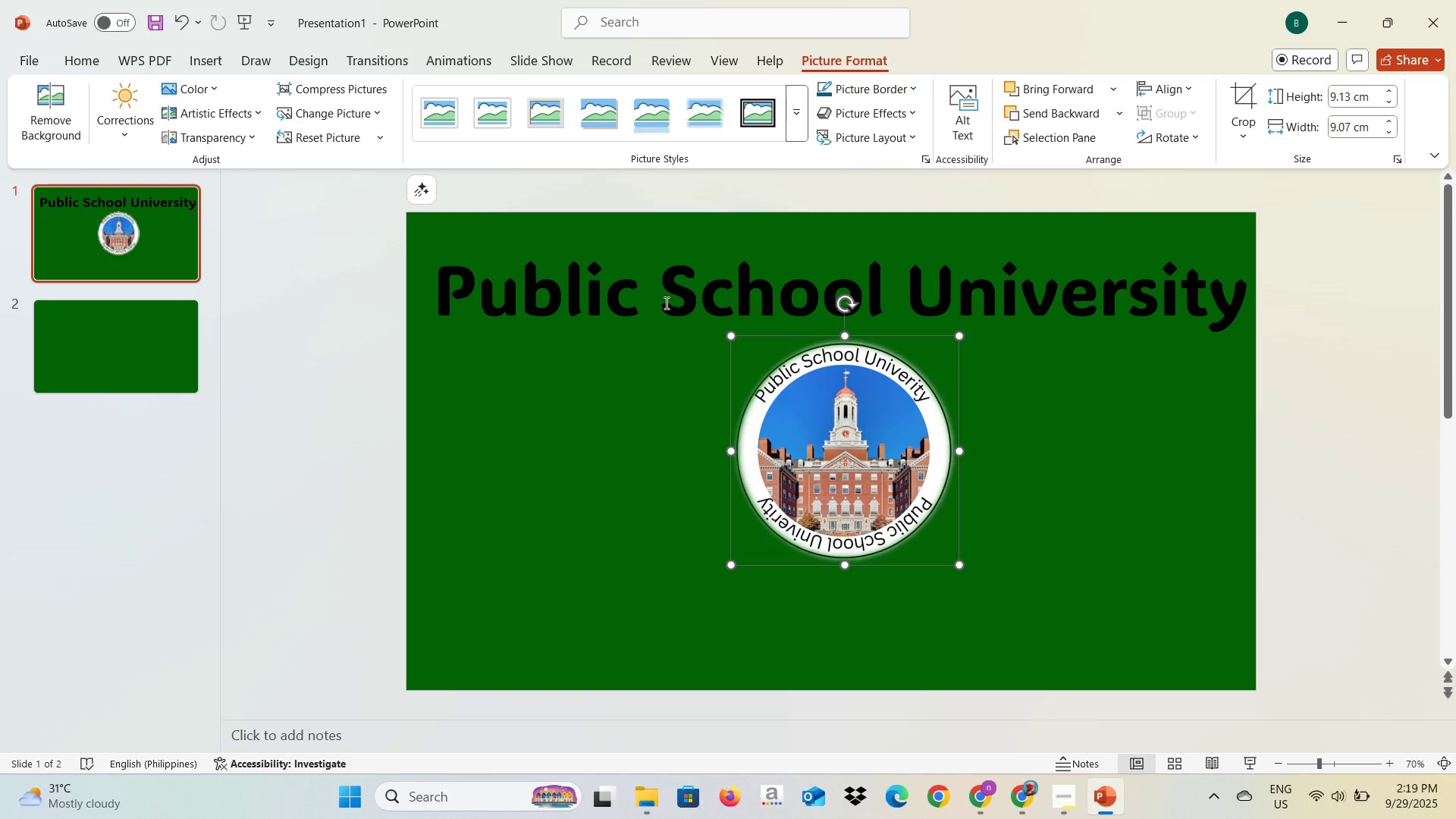 
left_click([664, 302])
 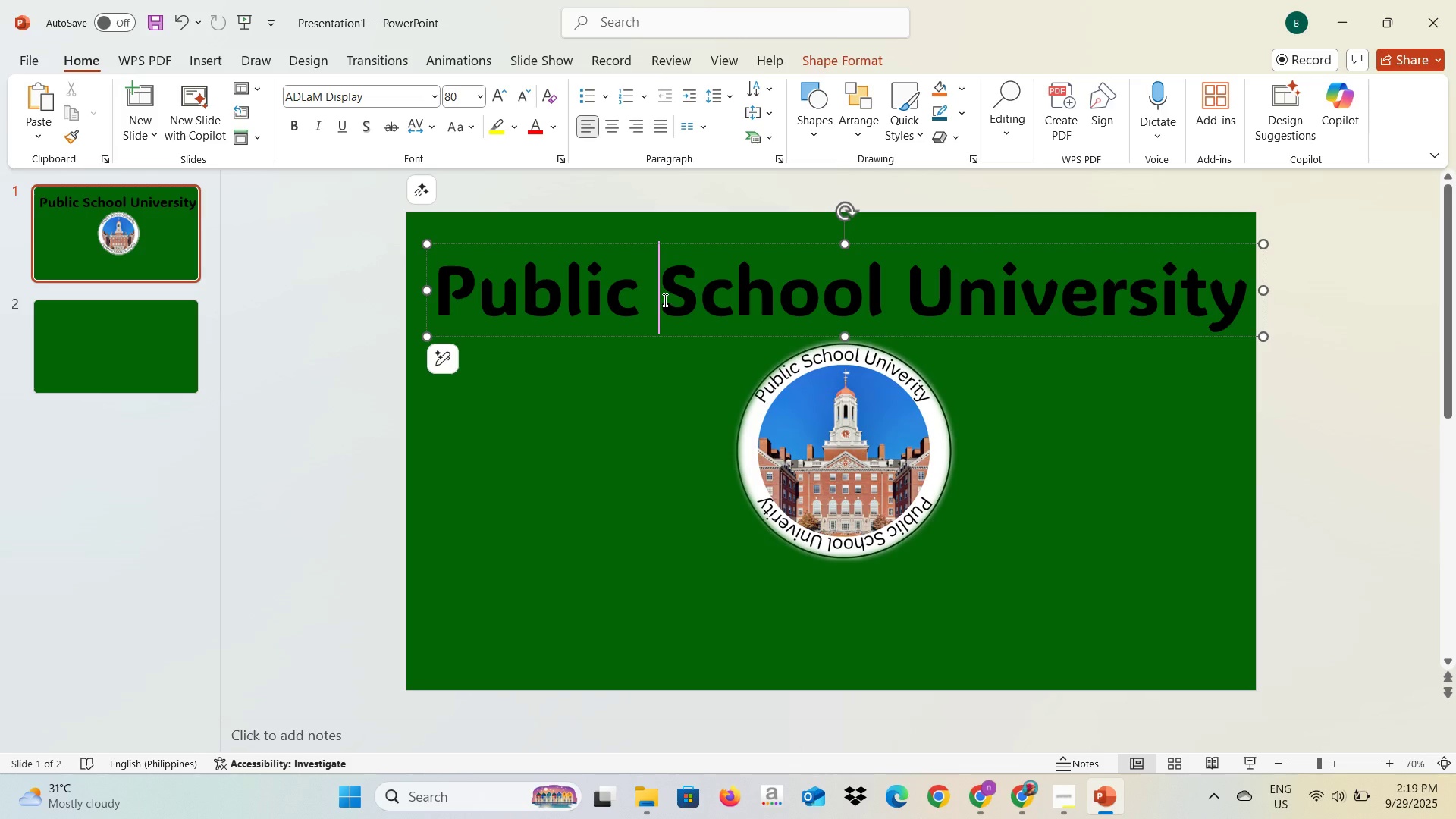 
key(Control+A)
 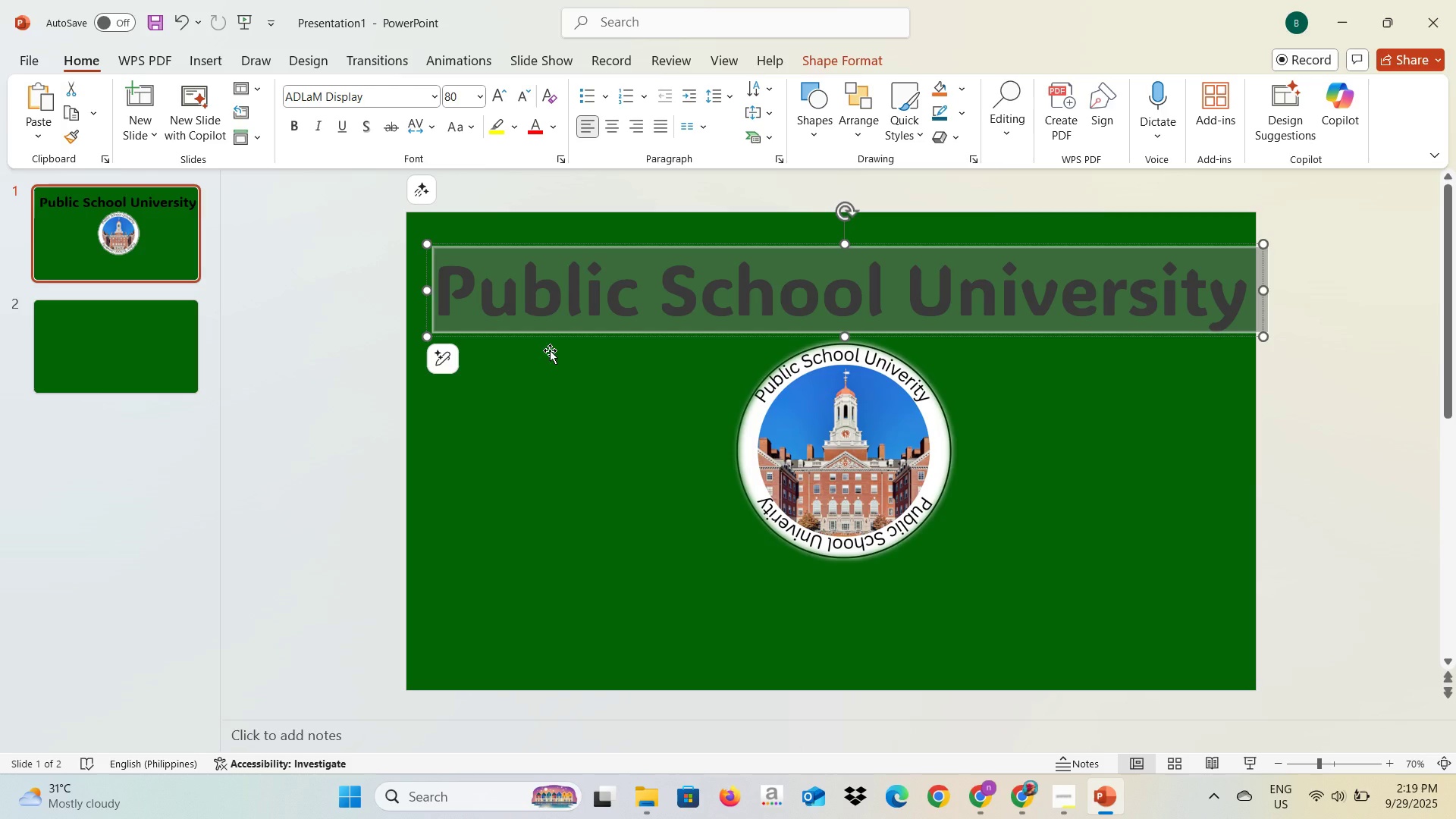 
wait(6.57)
 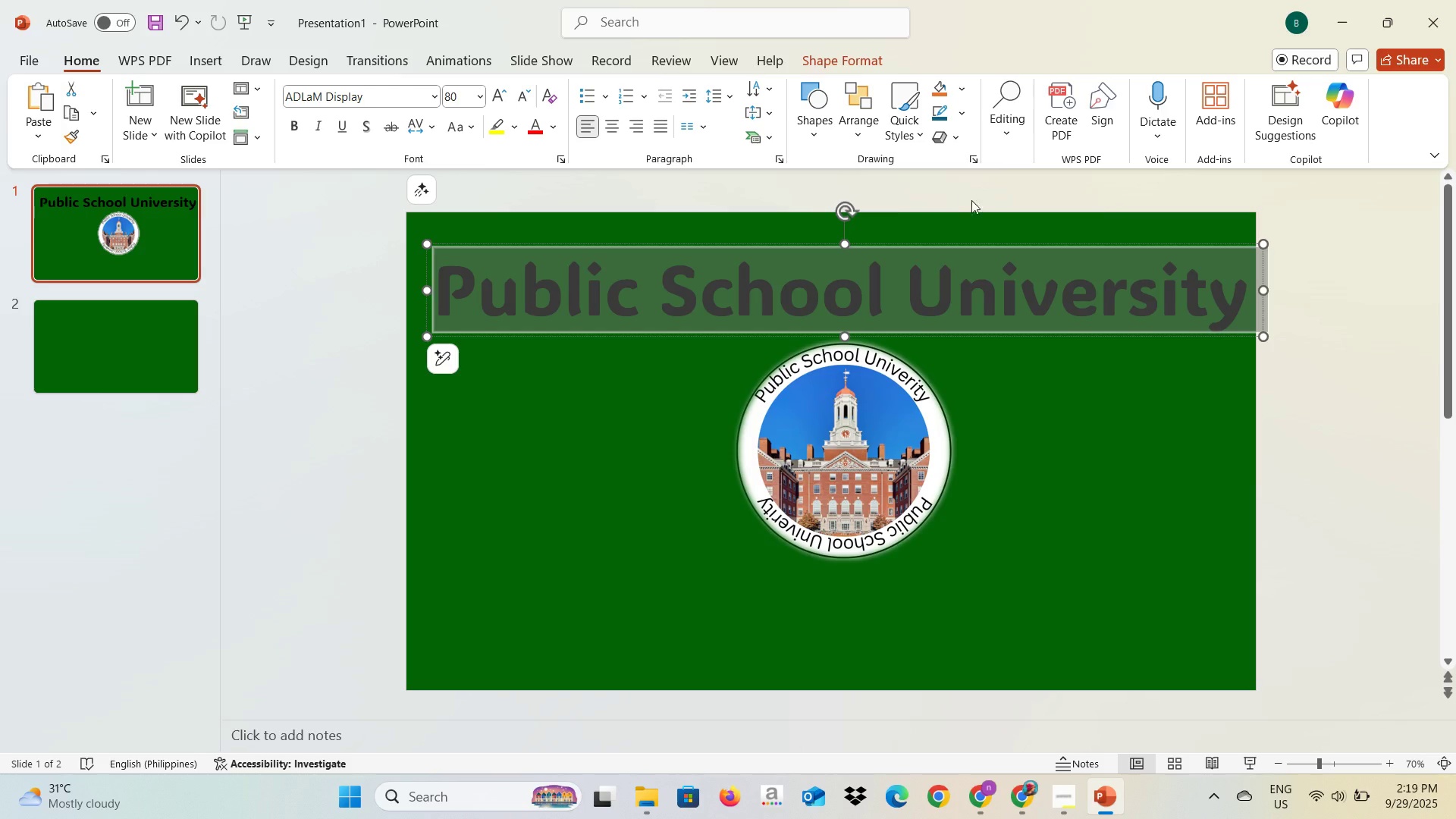 
left_click([462, 129])